 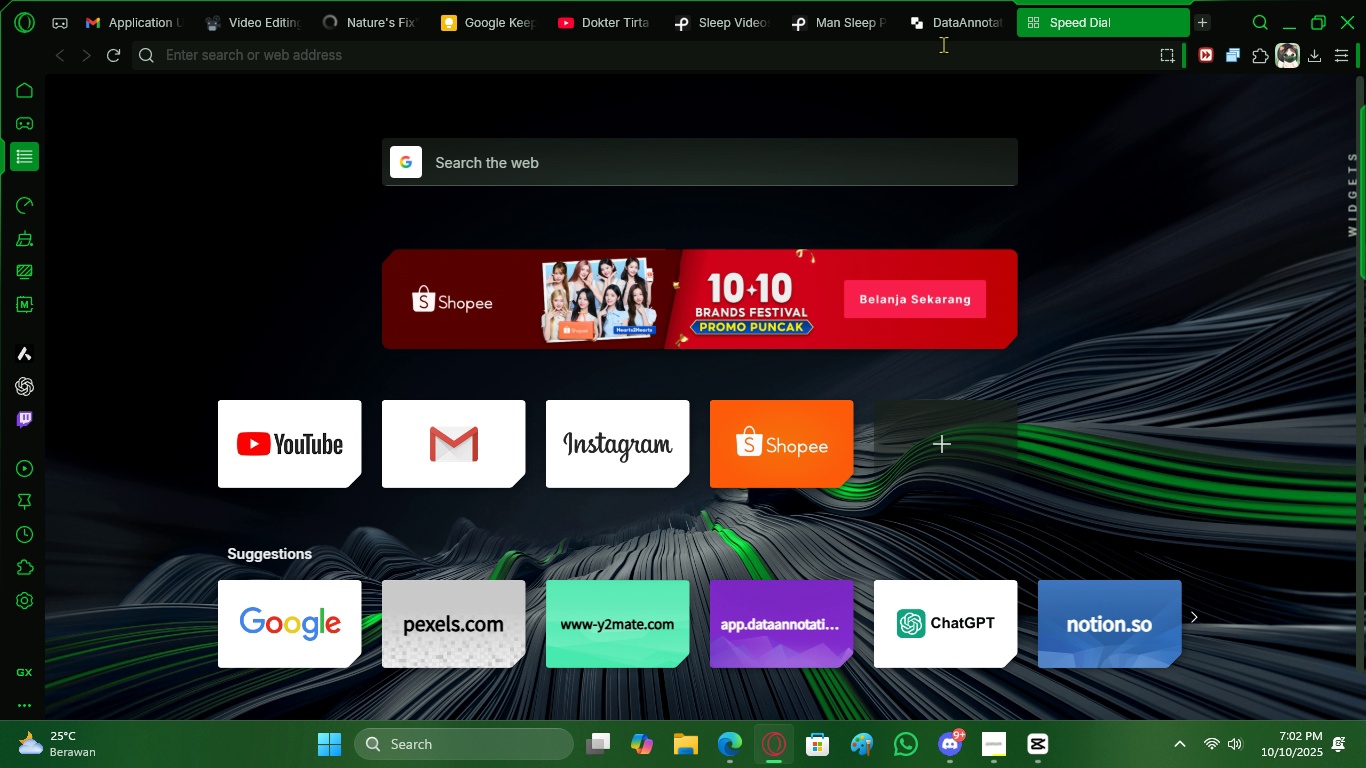 
type(tiktok)
 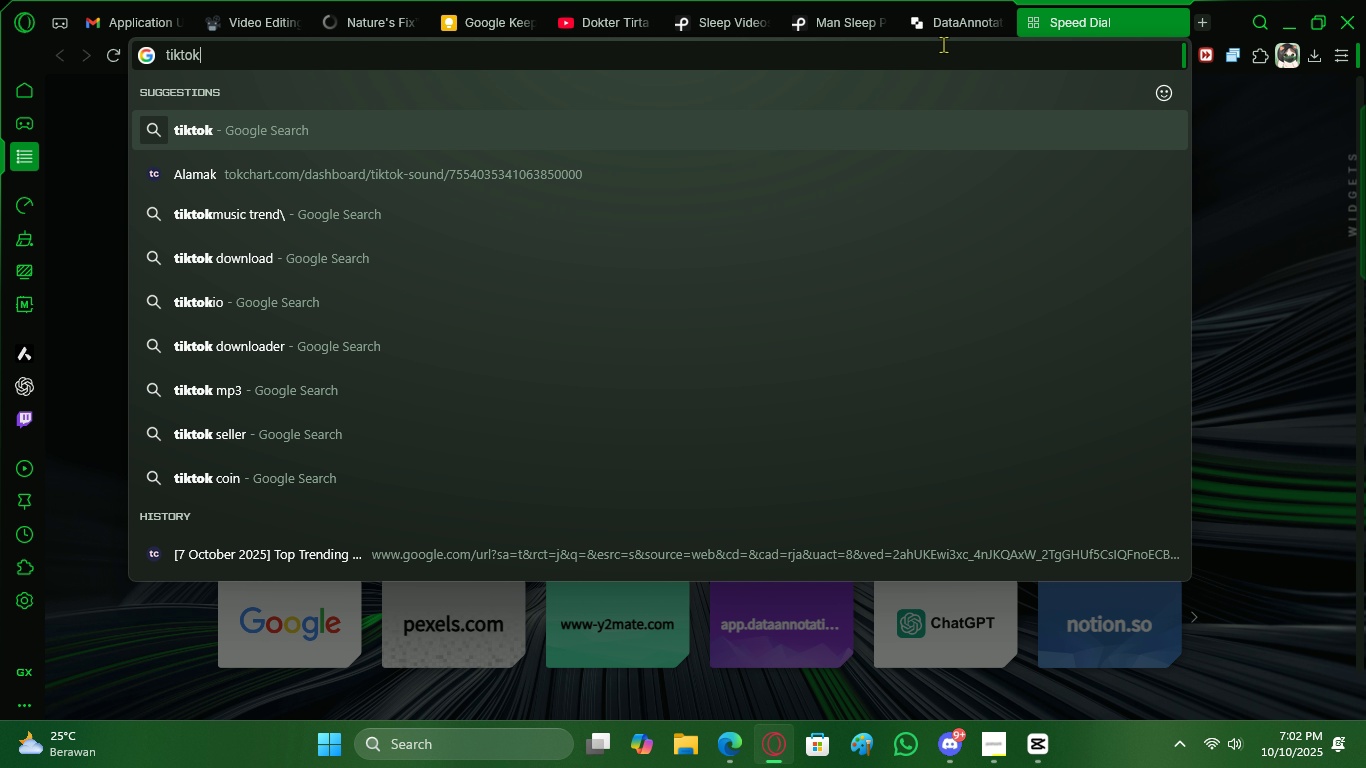 
key(Enter)
 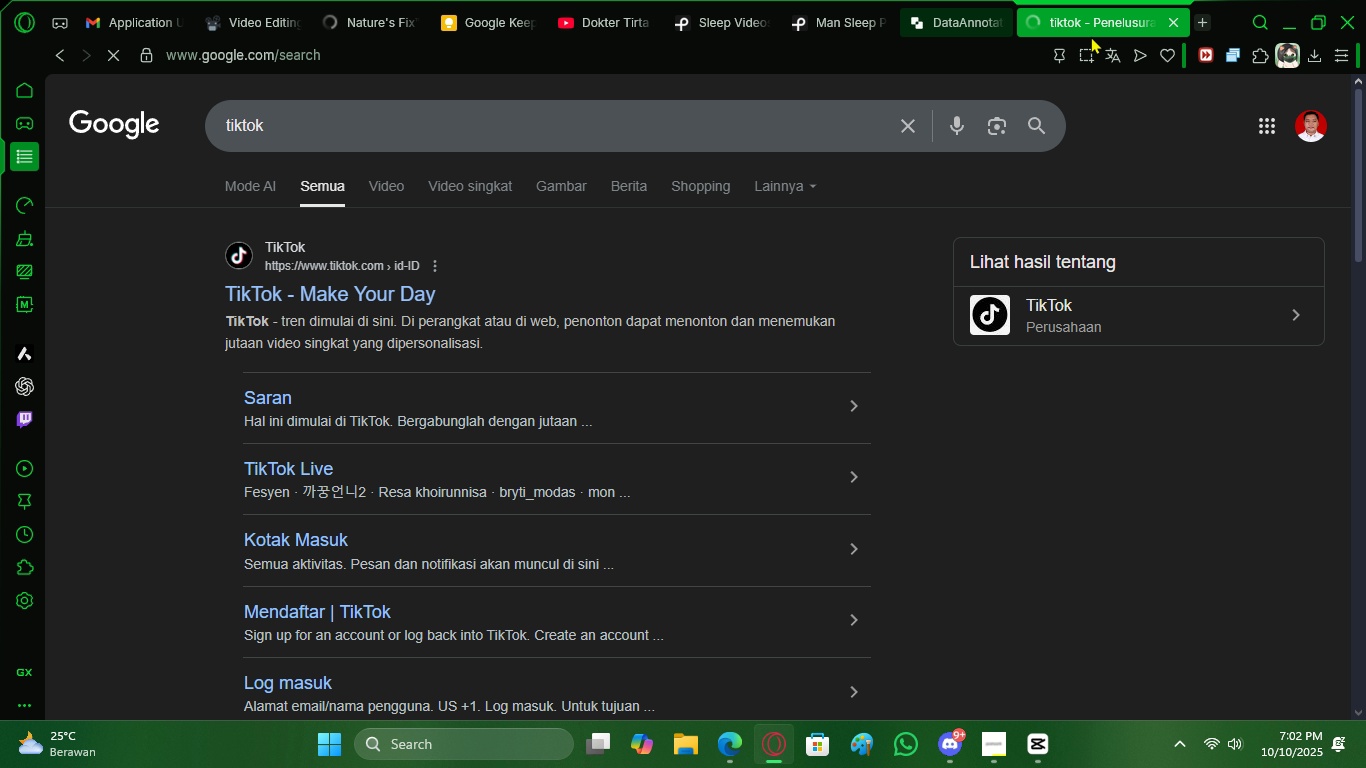 
left_click_drag(start_coordinate=[1091, 27], to_coordinate=[523, 2])
 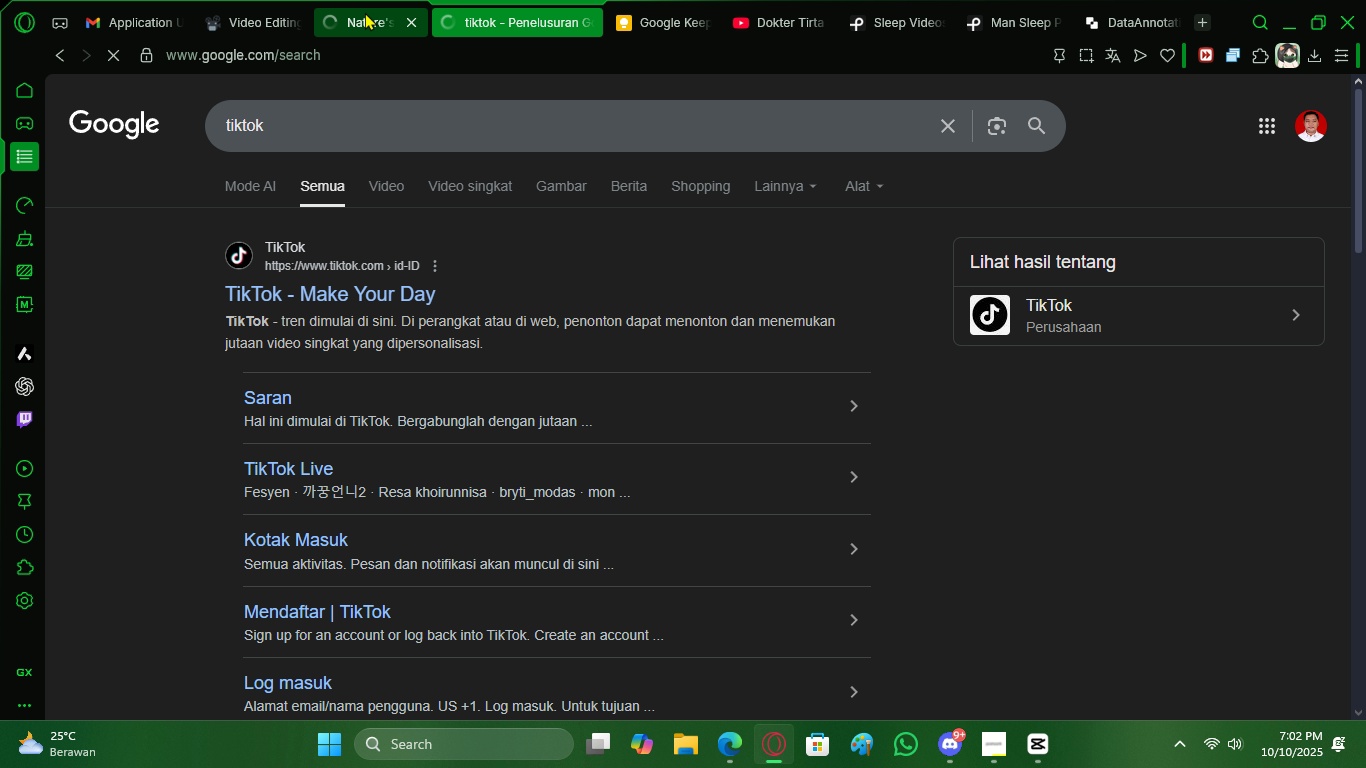 
left_click([365, 12])
 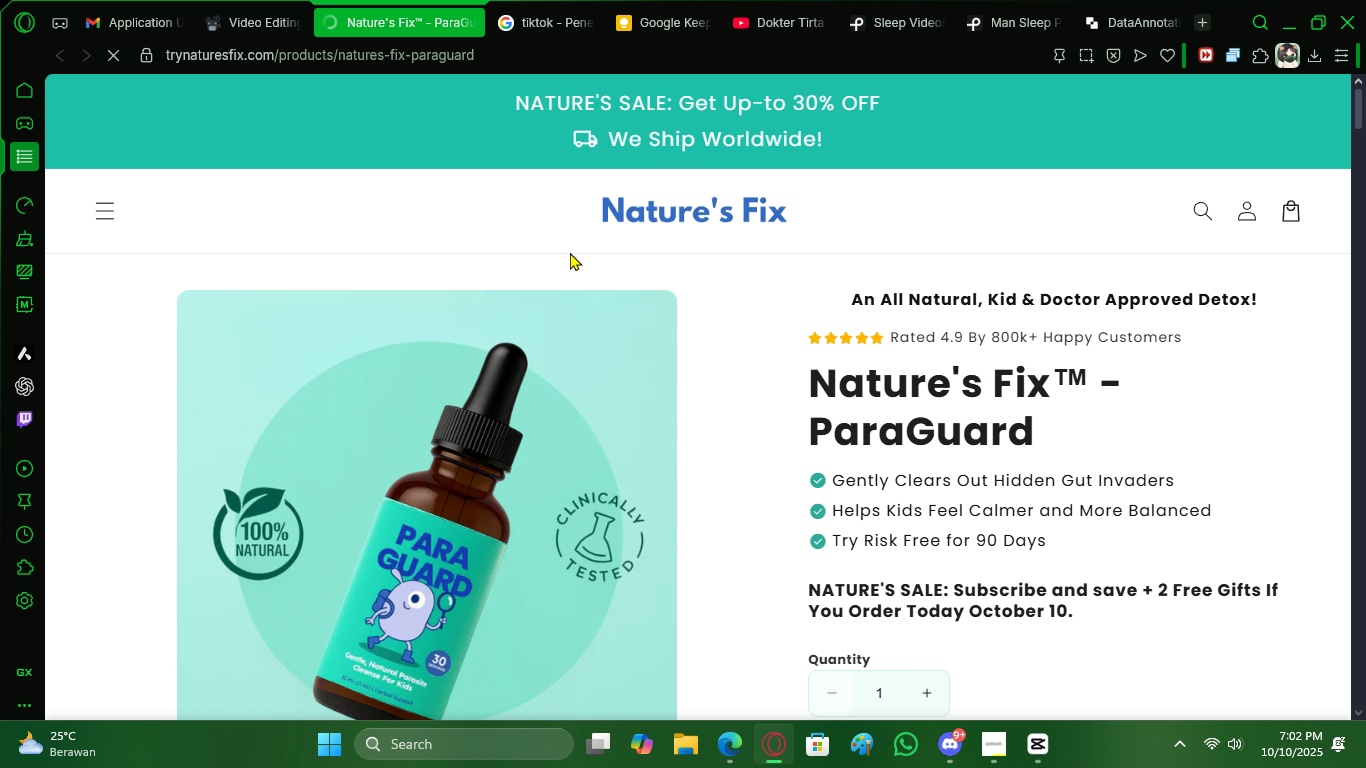 
scroll: coordinate [796, 340], scroll_direction: down, amount: 6.0
 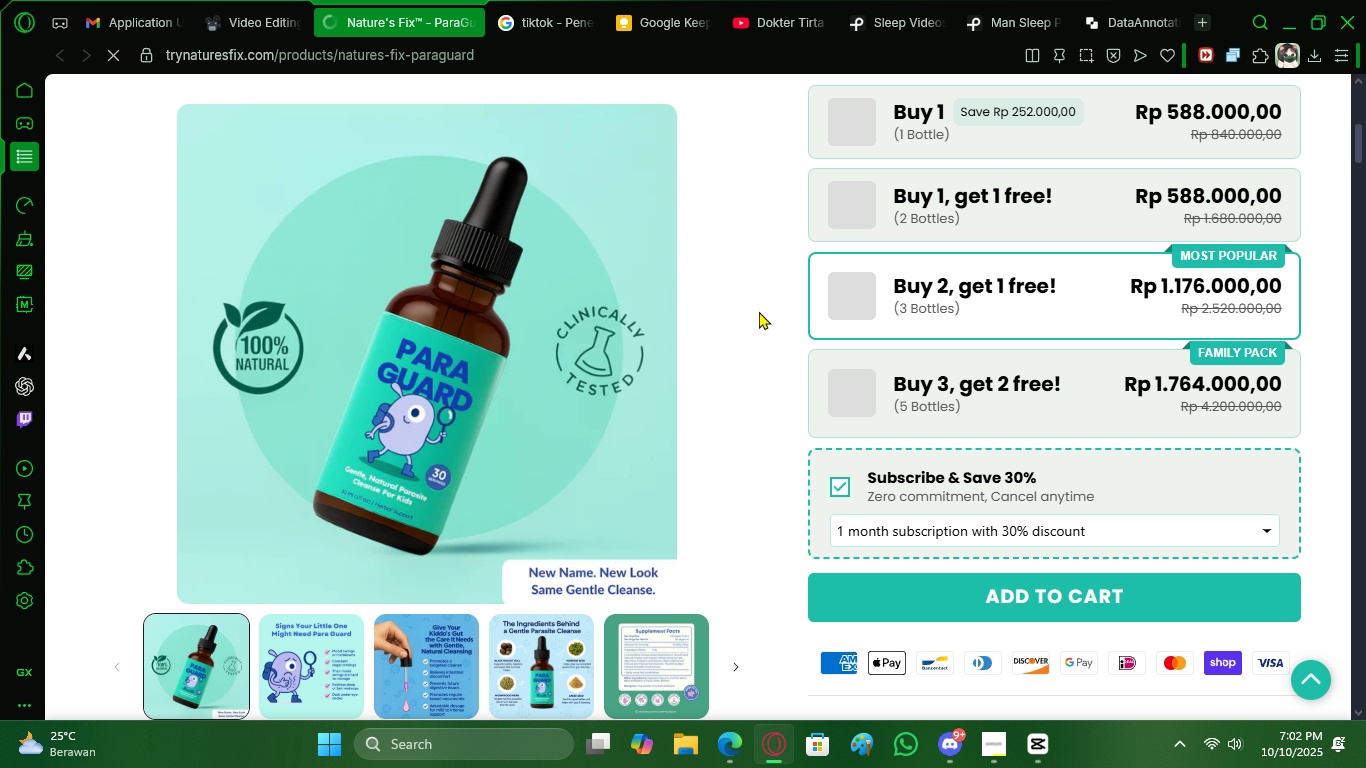 
scroll: coordinate [749, 315], scroll_direction: up, amount: 8.0
 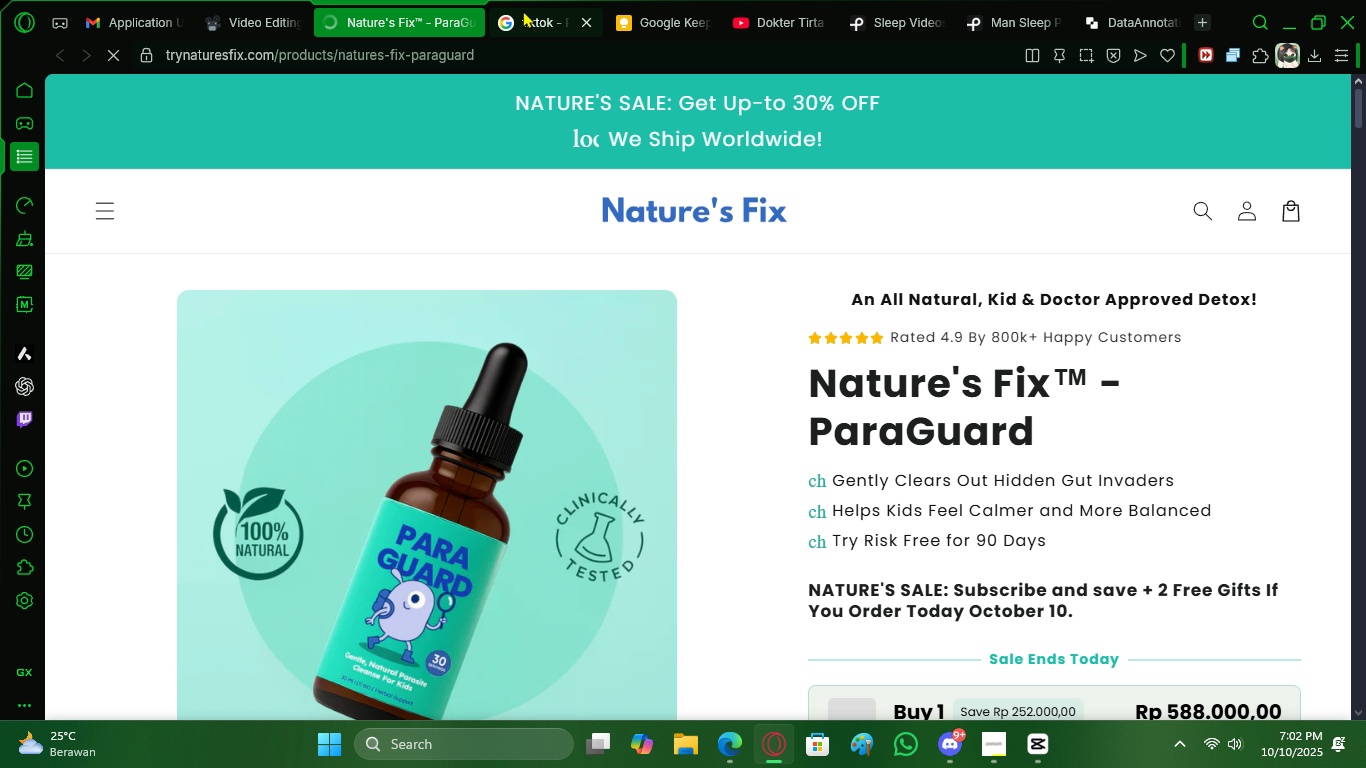 
left_click([517, 8])
 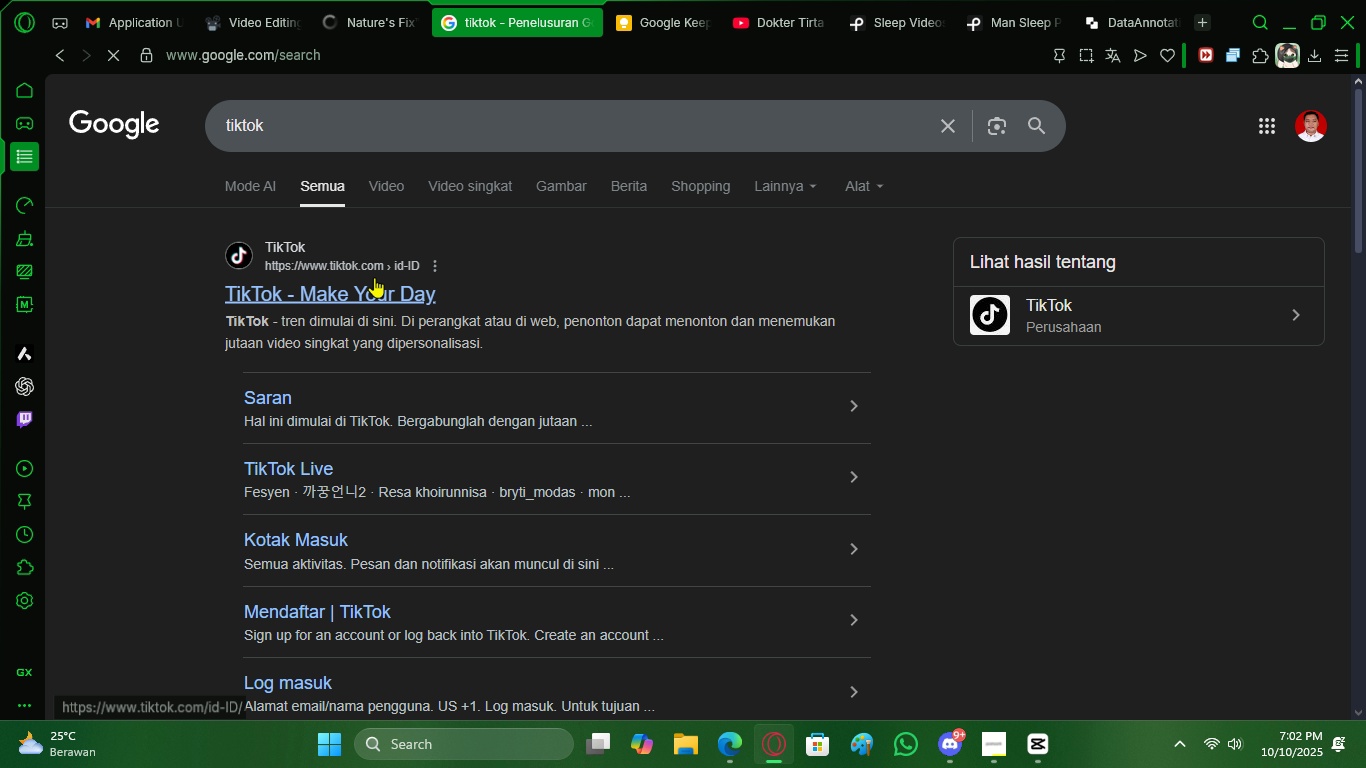 
left_click([374, 277])
 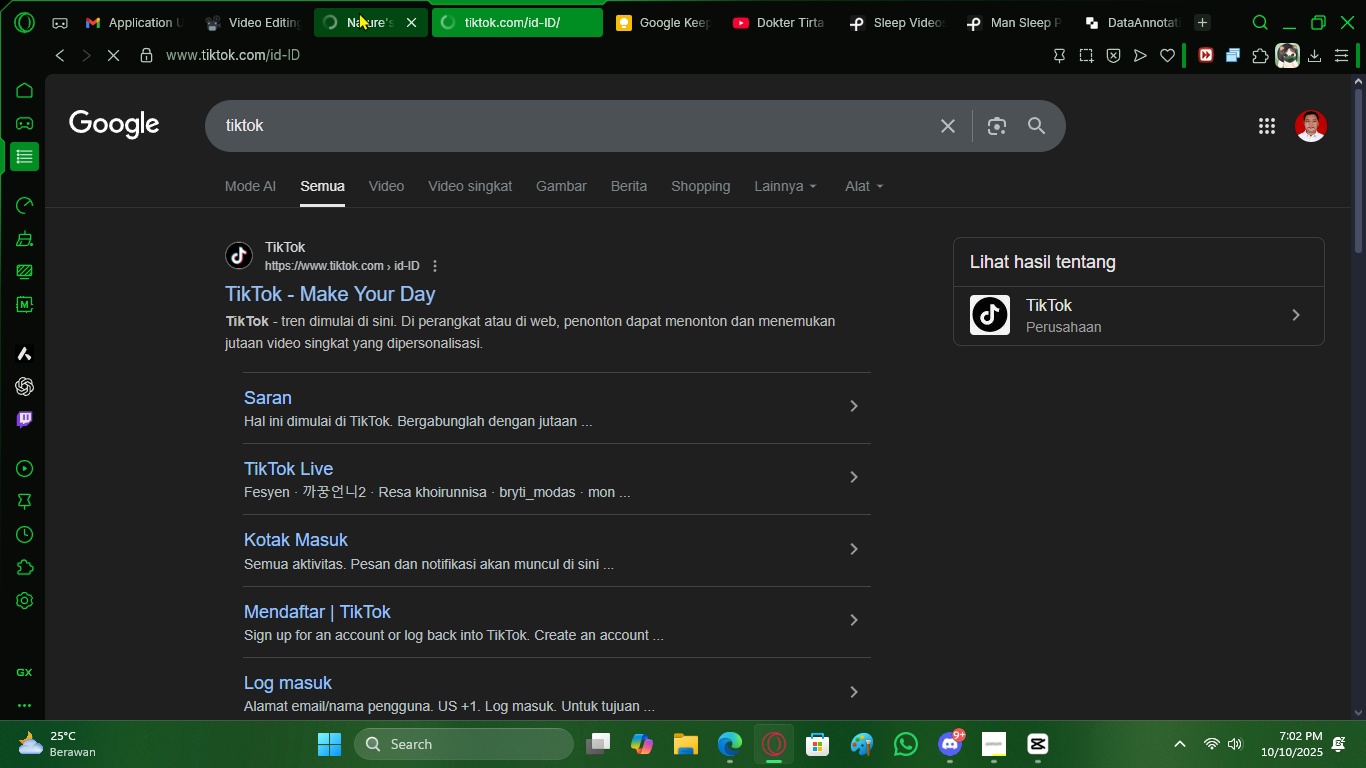 
left_click([359, 12])
 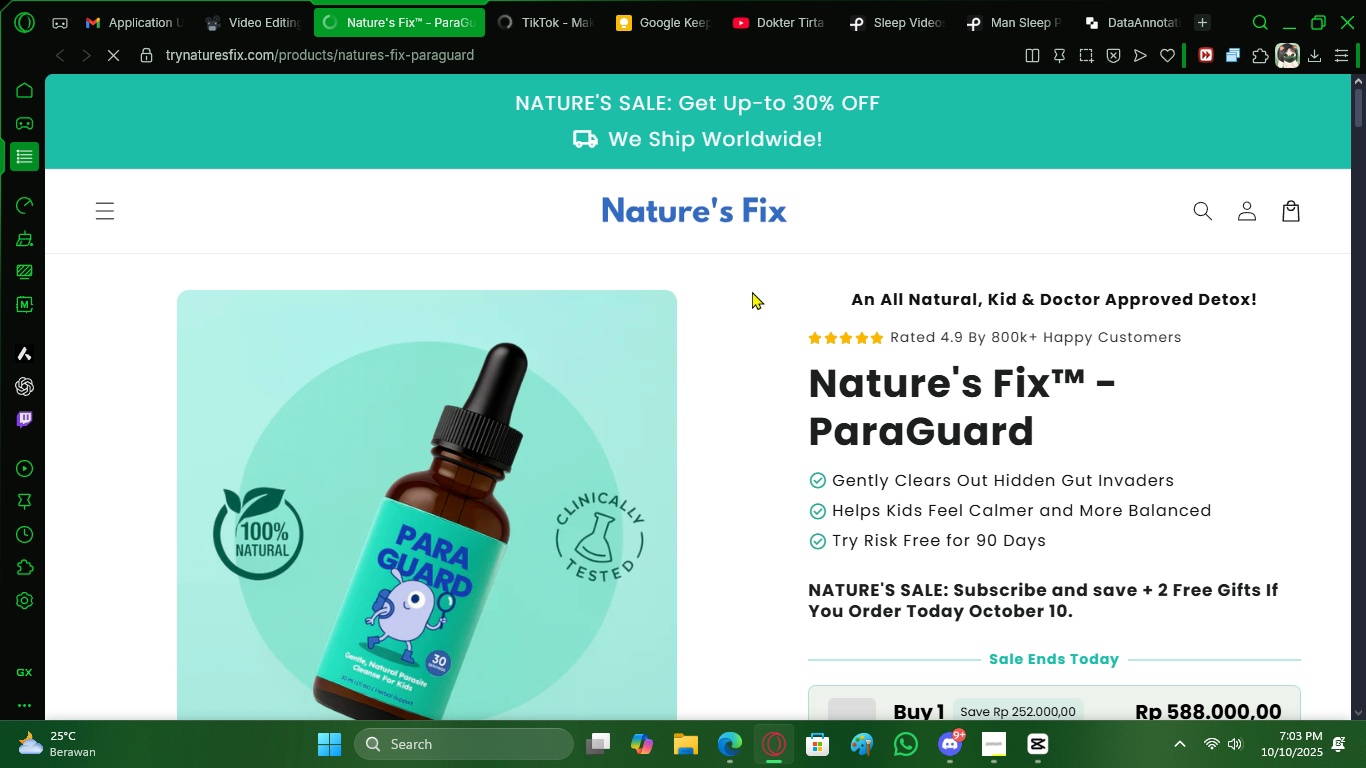 
scroll: coordinate [772, 452], scroll_direction: down, amount: 26.0
 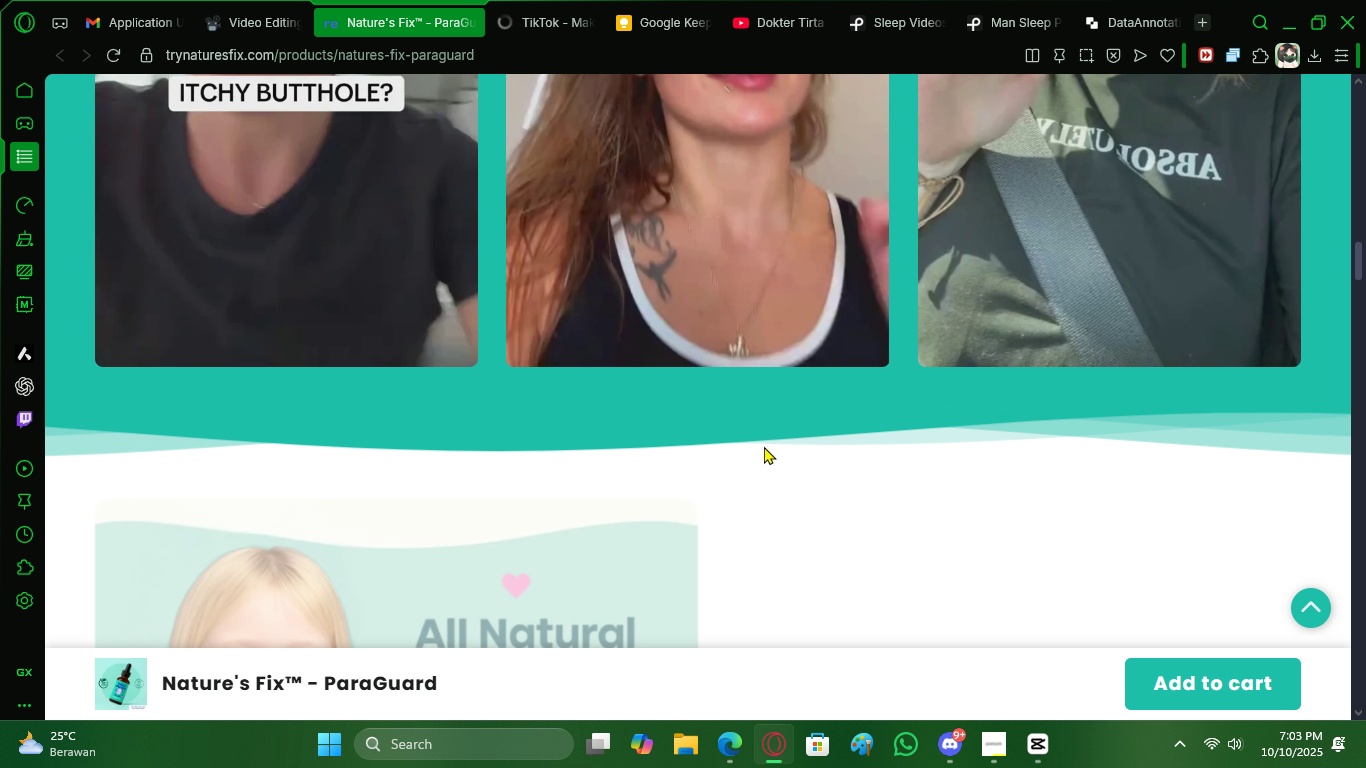 
scroll: coordinate [718, 413], scroll_direction: up, amount: 4.0
 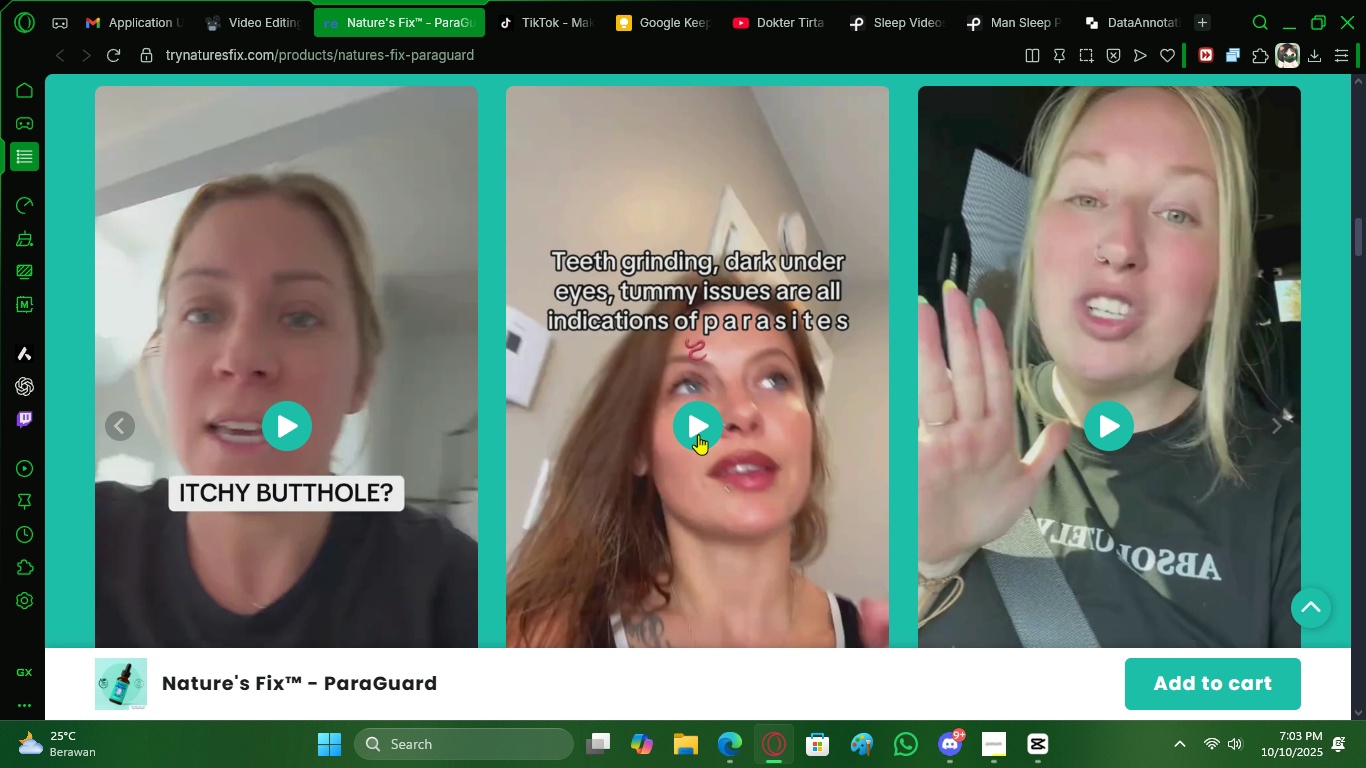 
left_click([698, 434])
 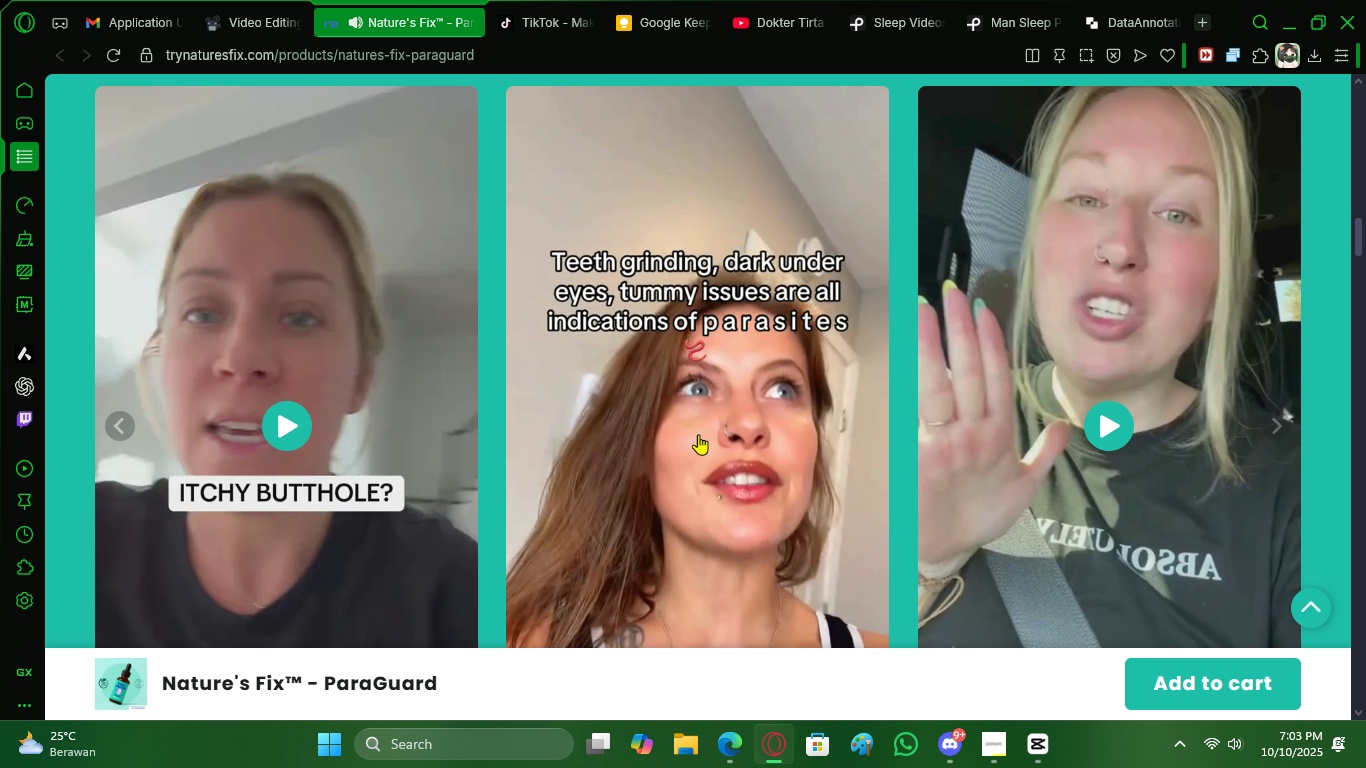 
scroll: coordinate [698, 434], scroll_direction: down, amount: 1.0
 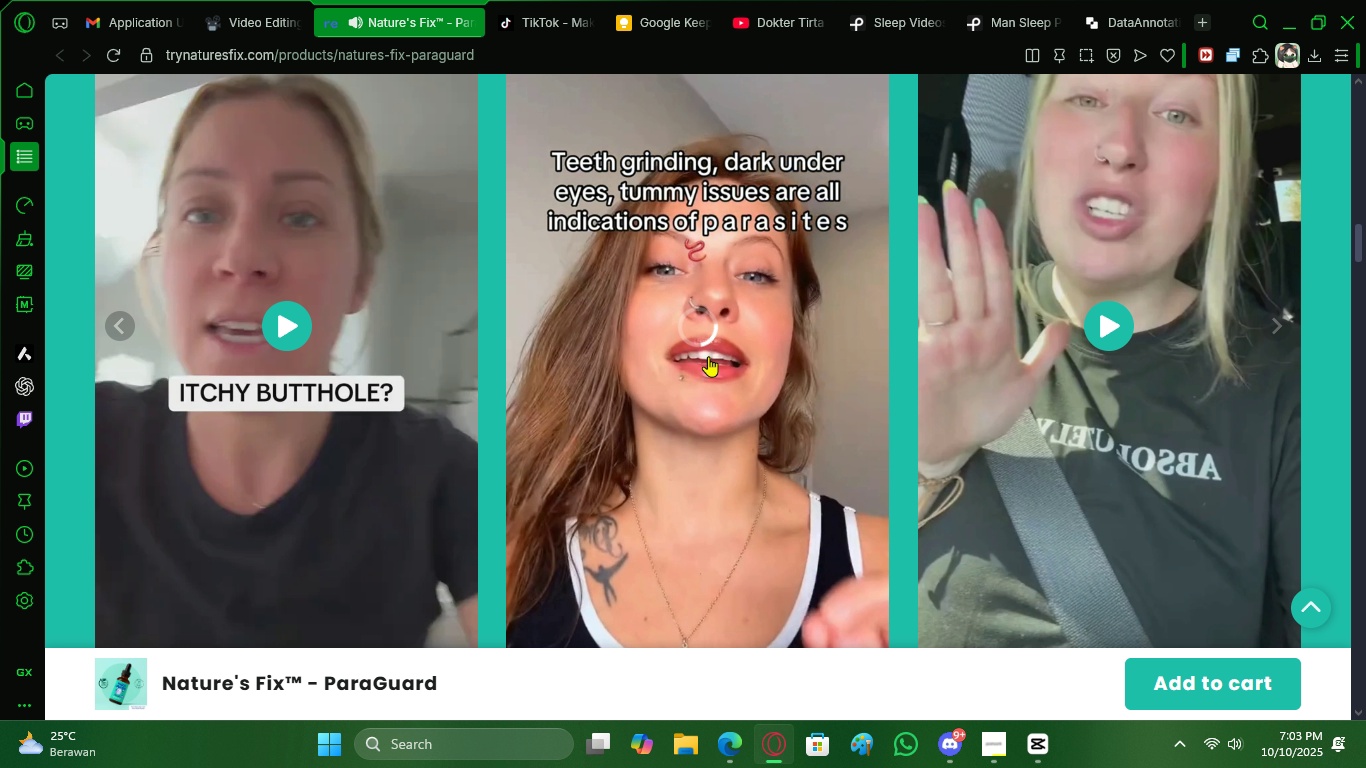 
left_click([708, 356])
 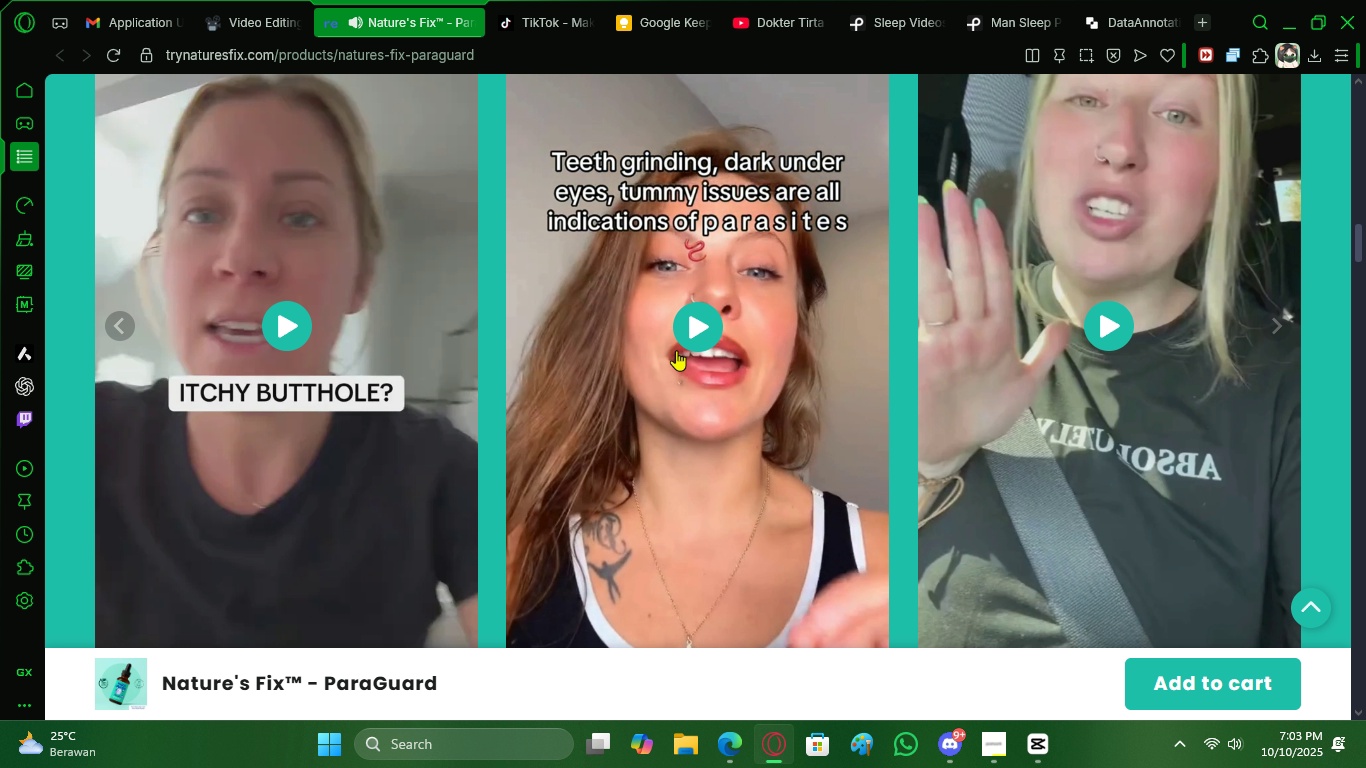 
scroll: coordinate [670, 346], scroll_direction: up, amount: 1.0
 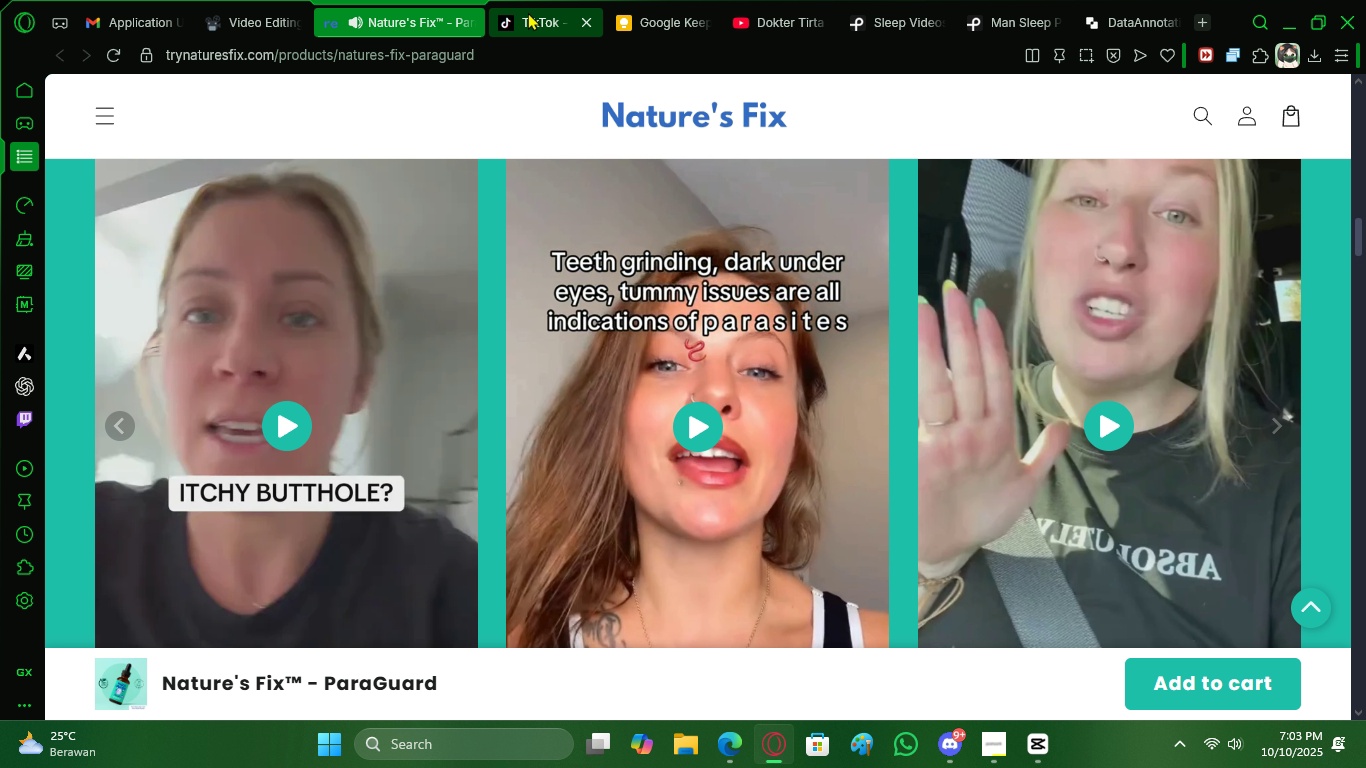 
left_click([528, 12])
 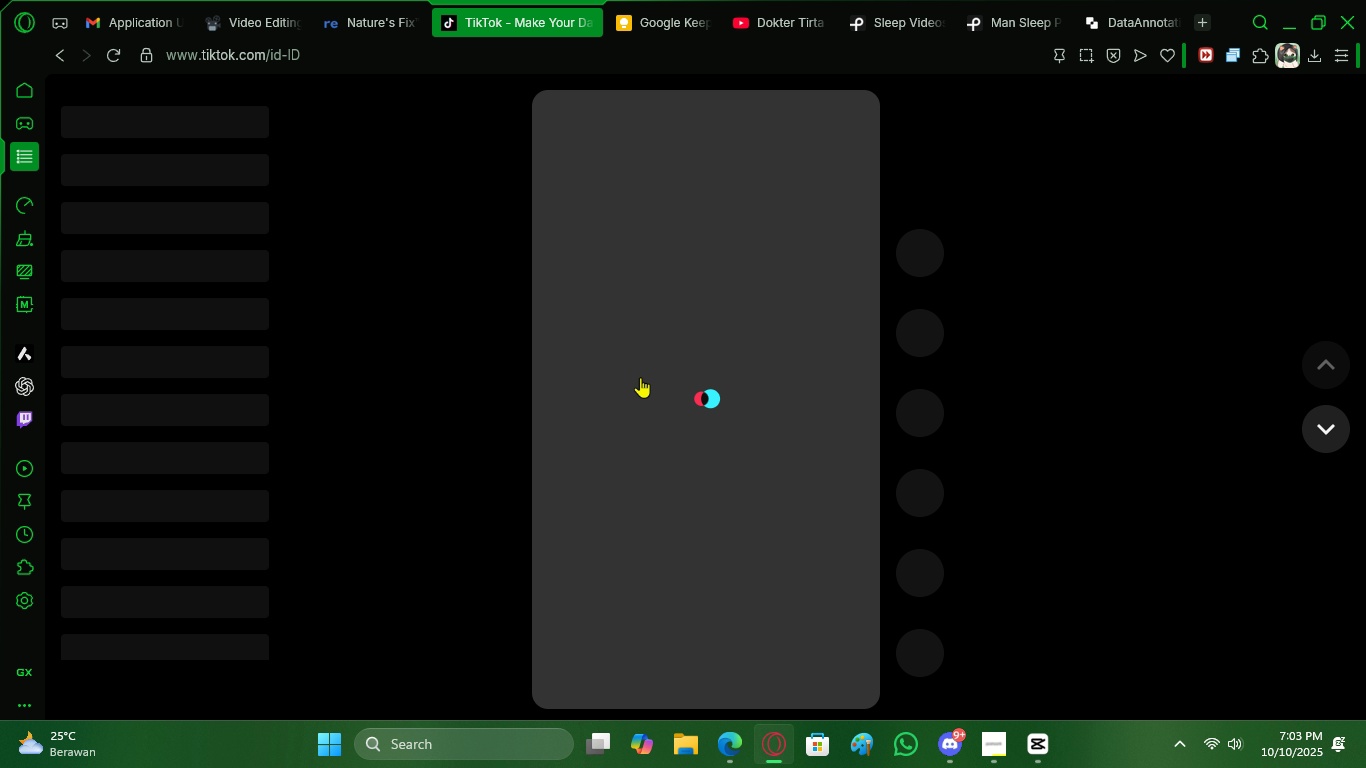 
mouse_move([258, 170])
 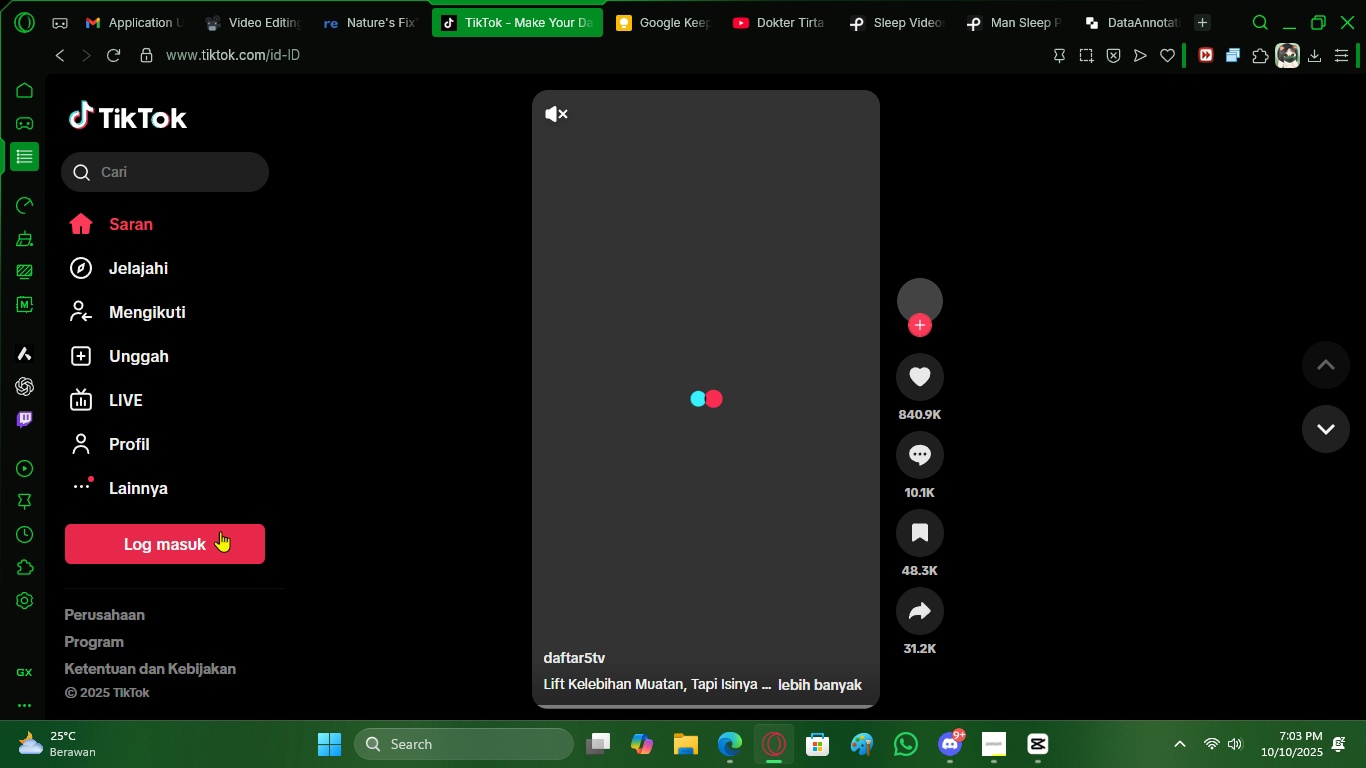 
left_click([220, 535])
 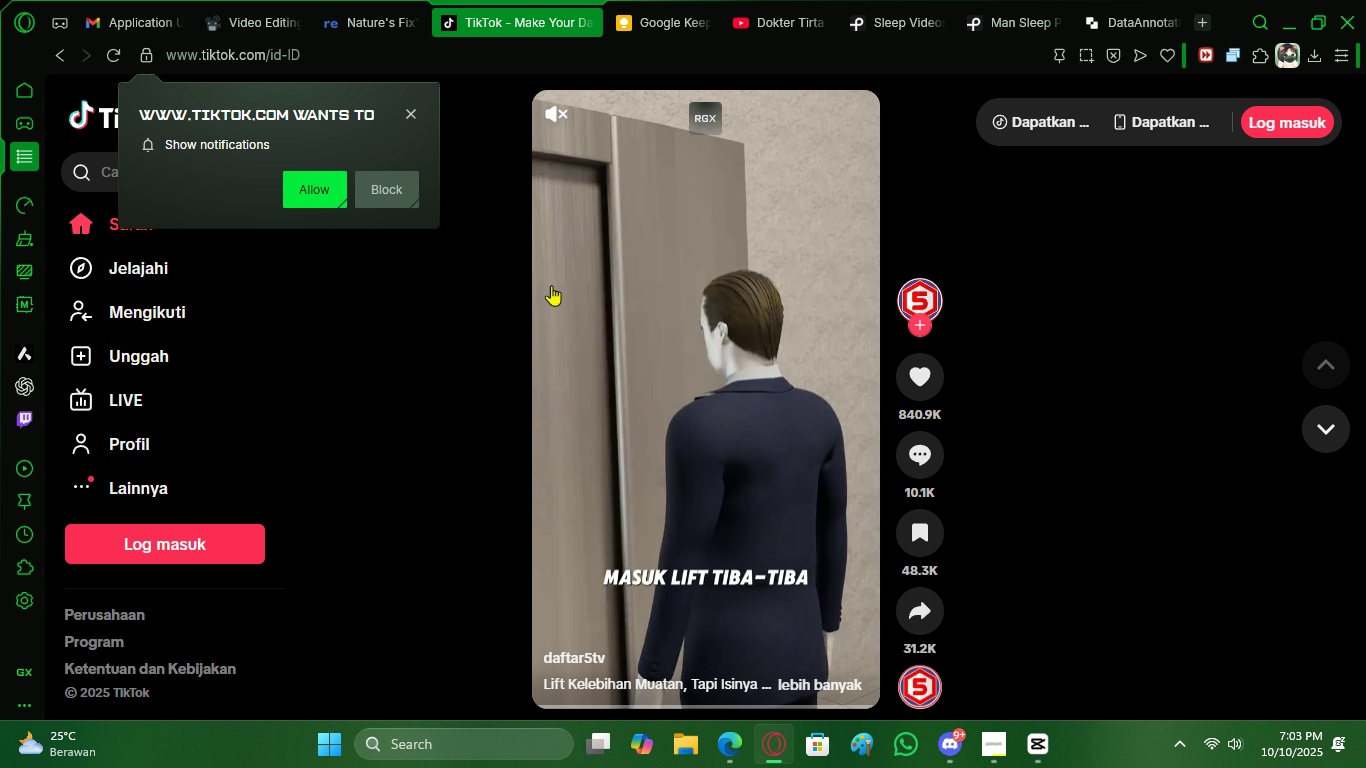 
left_click([1284, 128])
 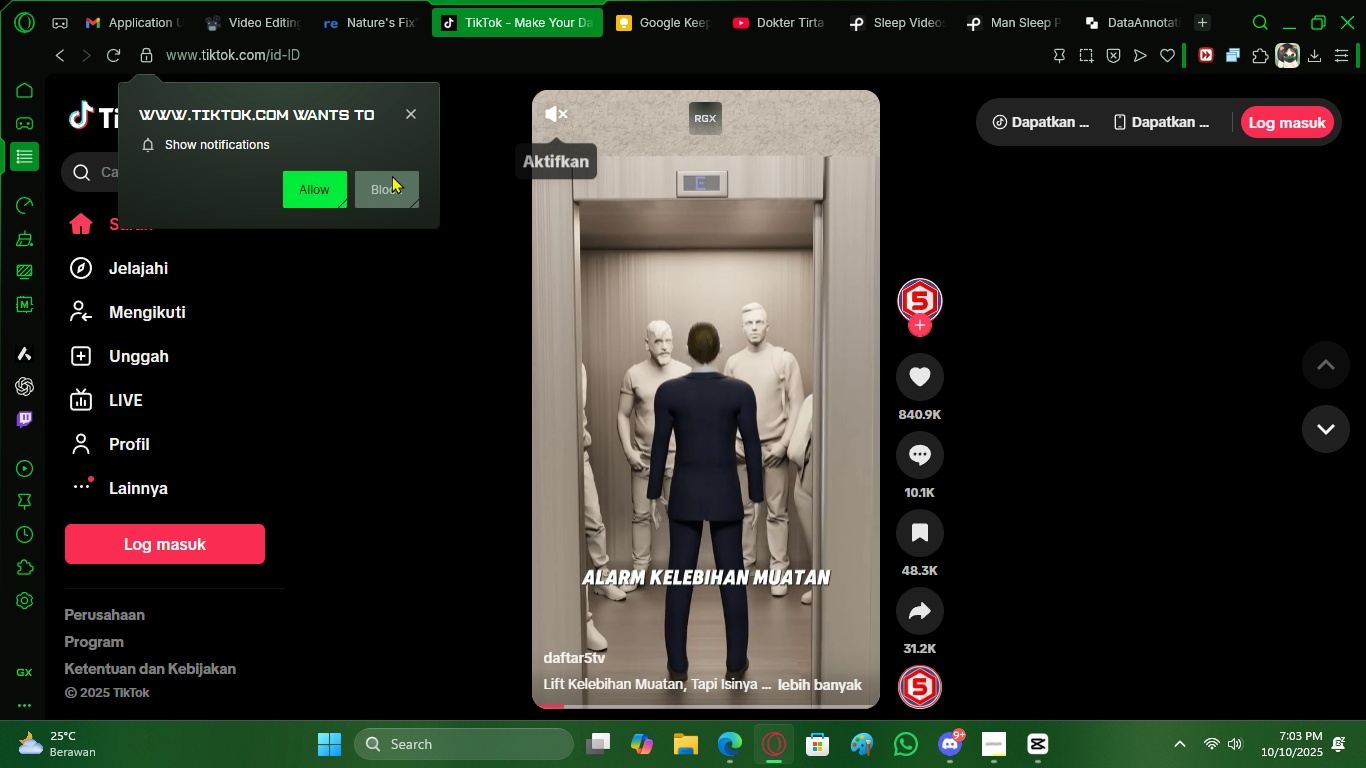 
left_click([397, 180])
 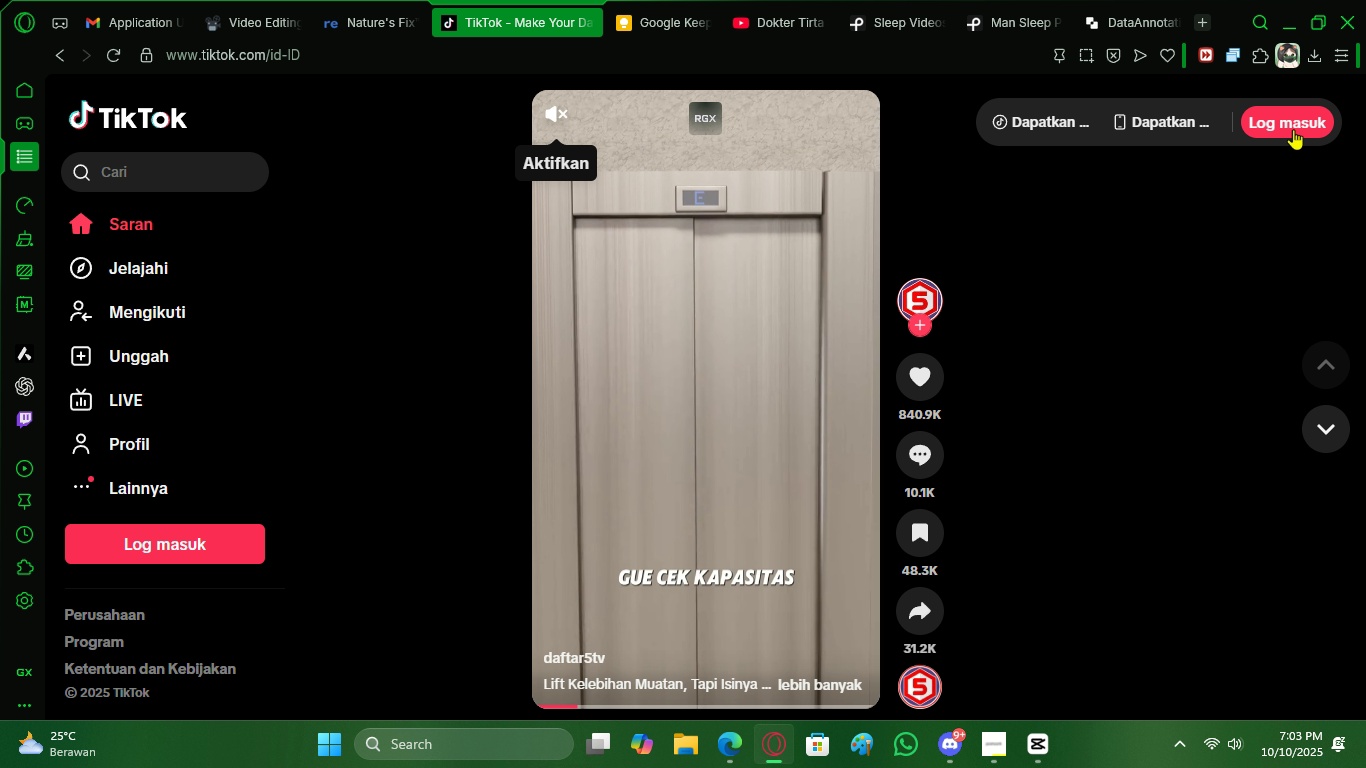 
left_click([1298, 117])
 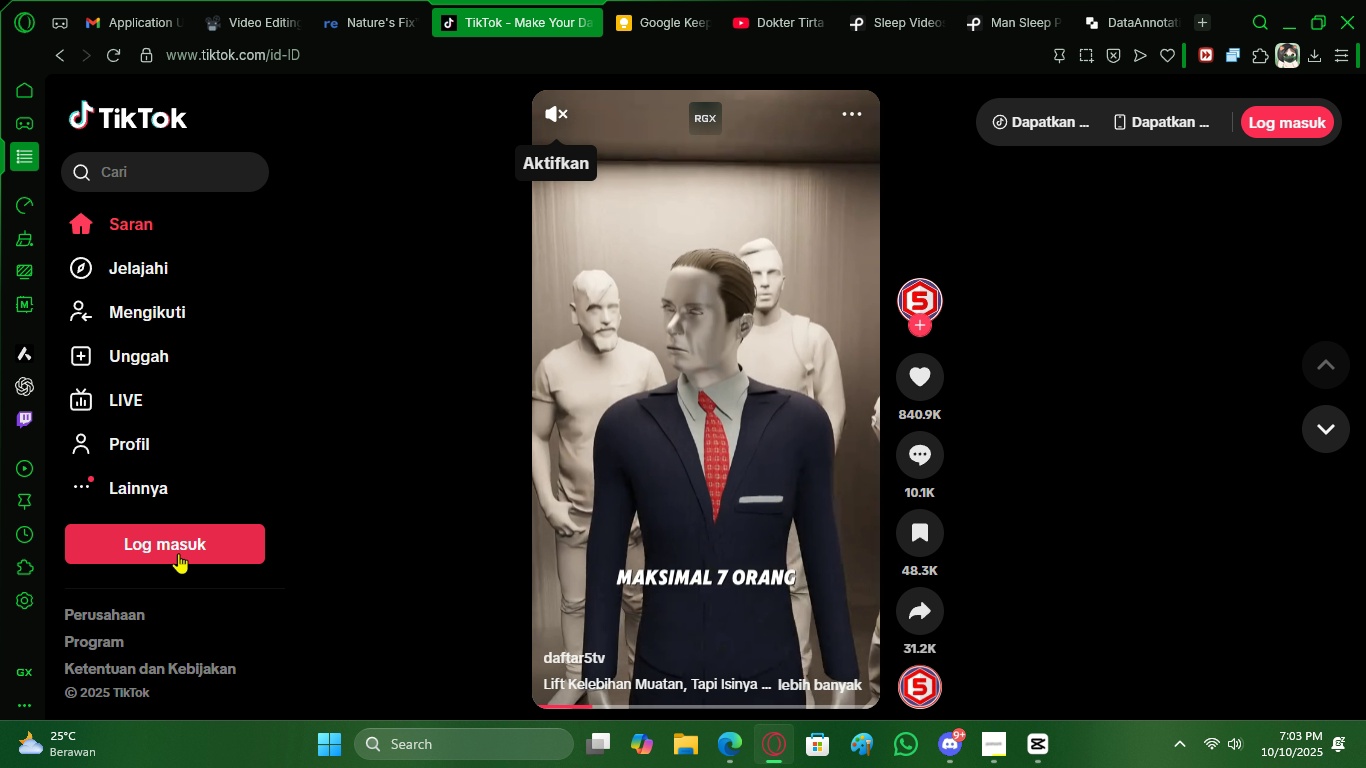 
left_click([178, 553])
 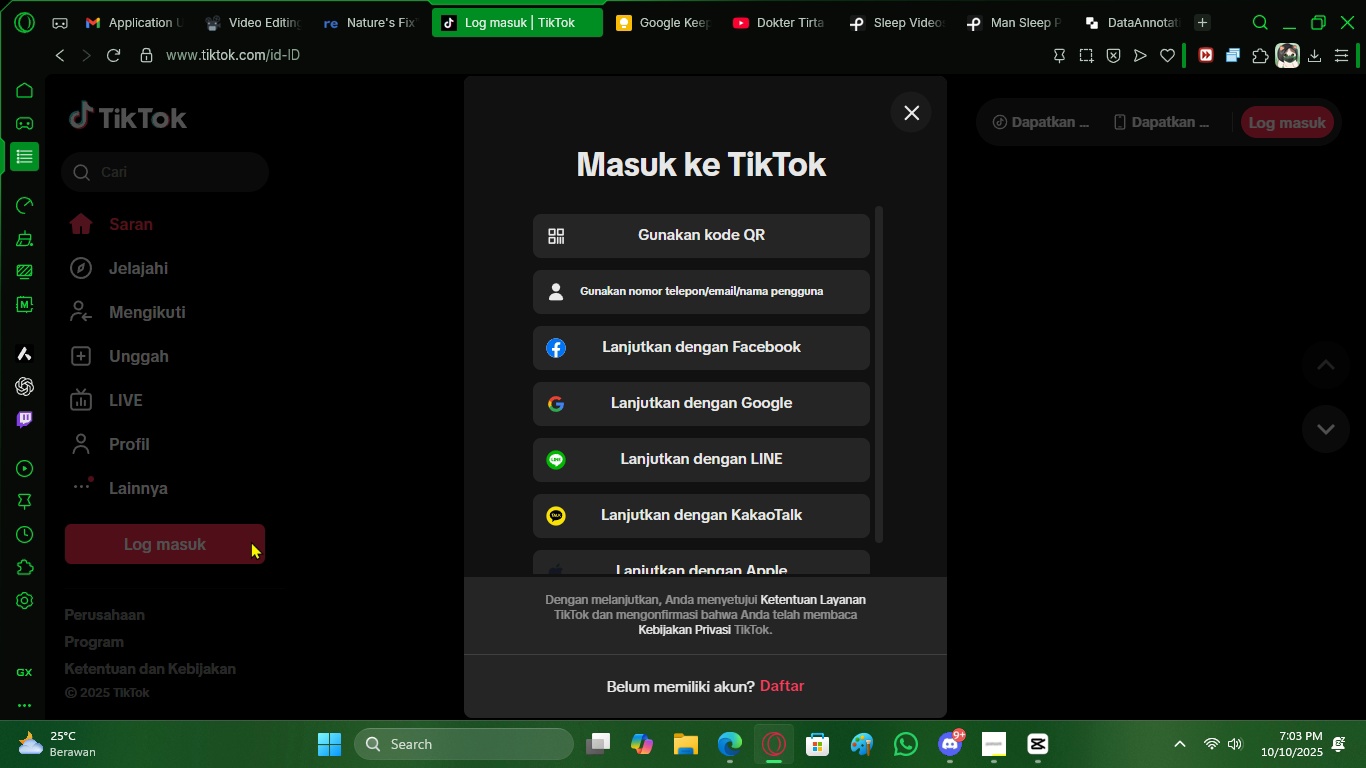 
left_click([615, 396])
 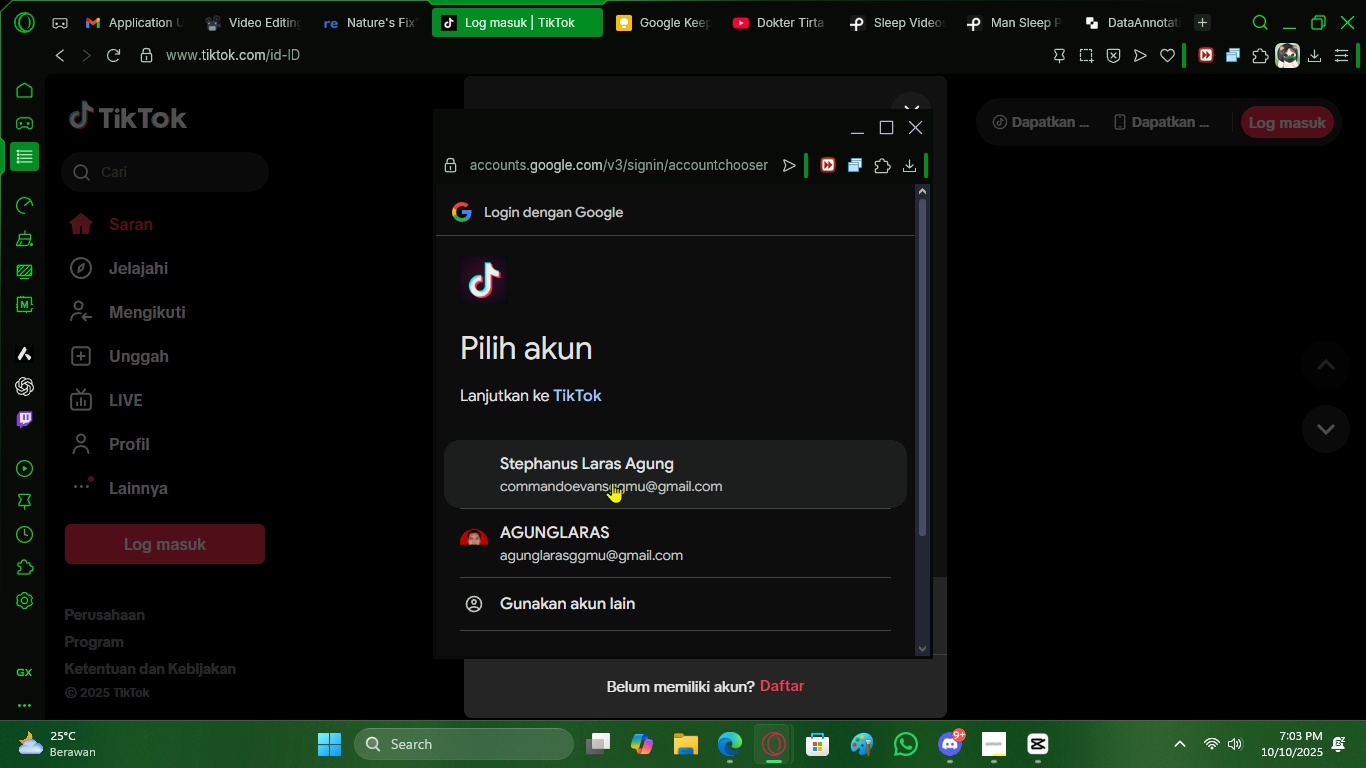 
left_click([612, 482])
 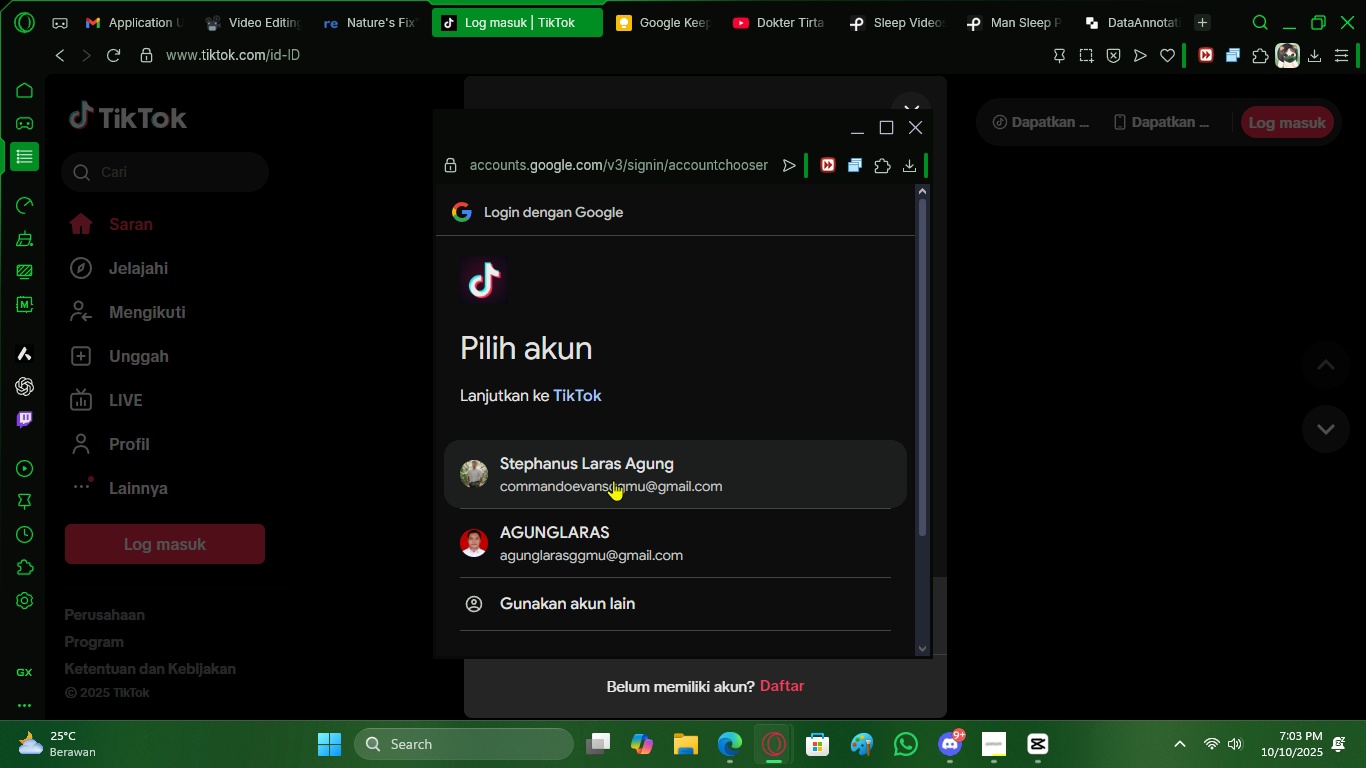 
left_click([613, 480])
 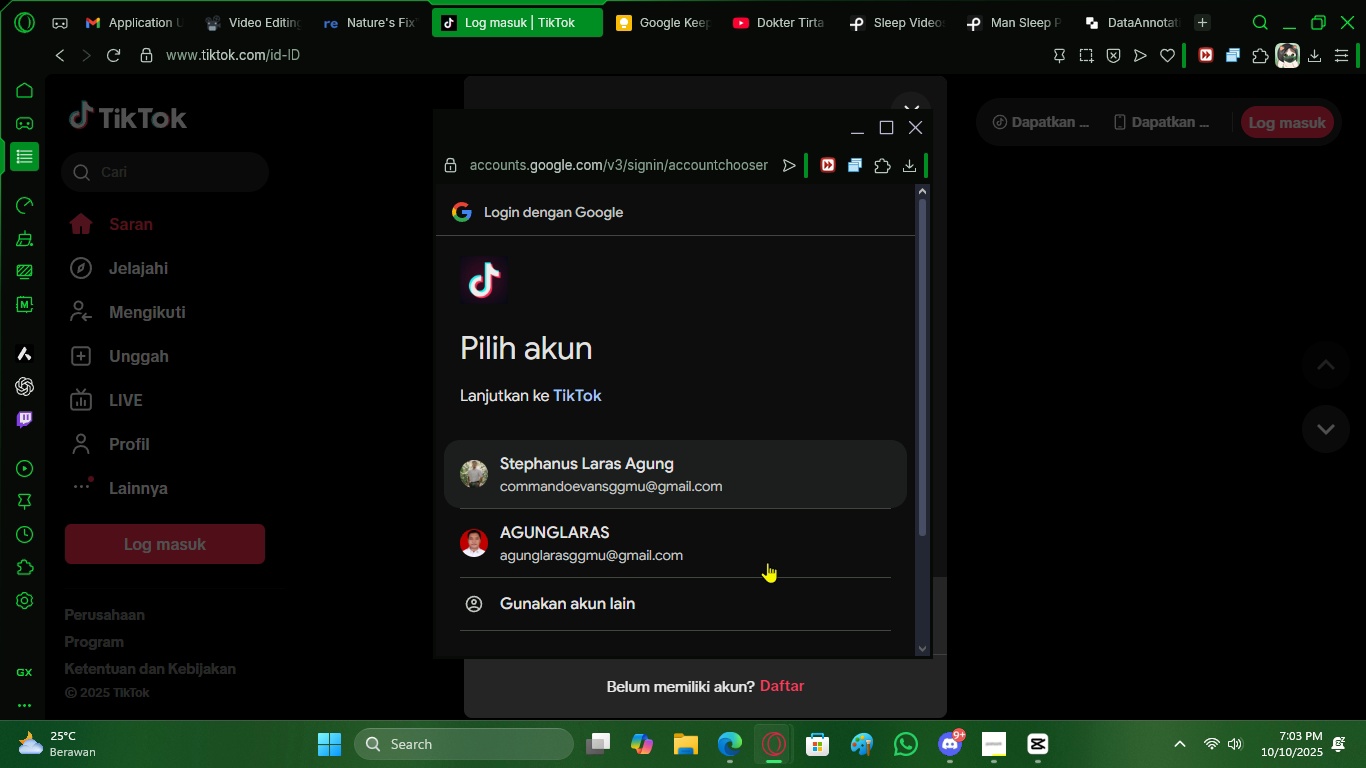 
left_click([683, 475])
 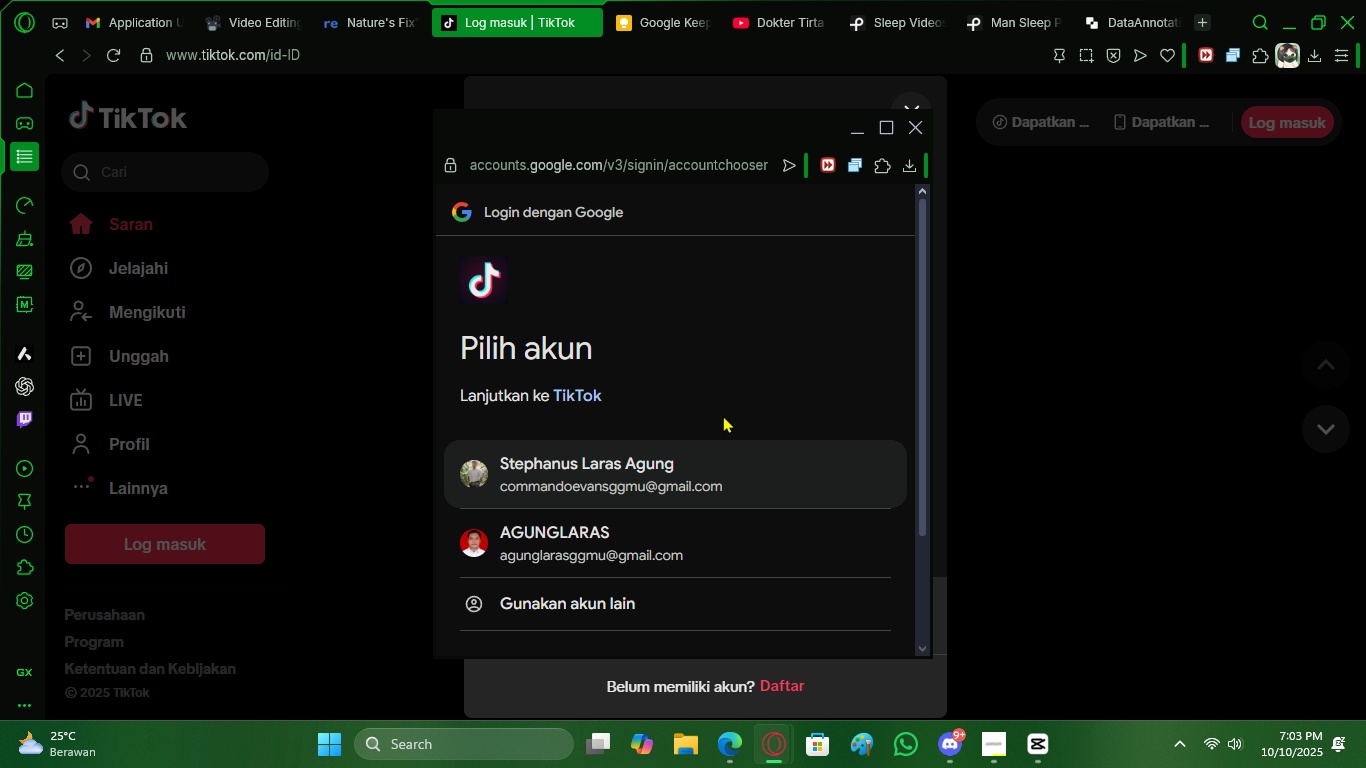 
scroll: coordinate [723, 454], scroll_direction: down, amount: 4.0
 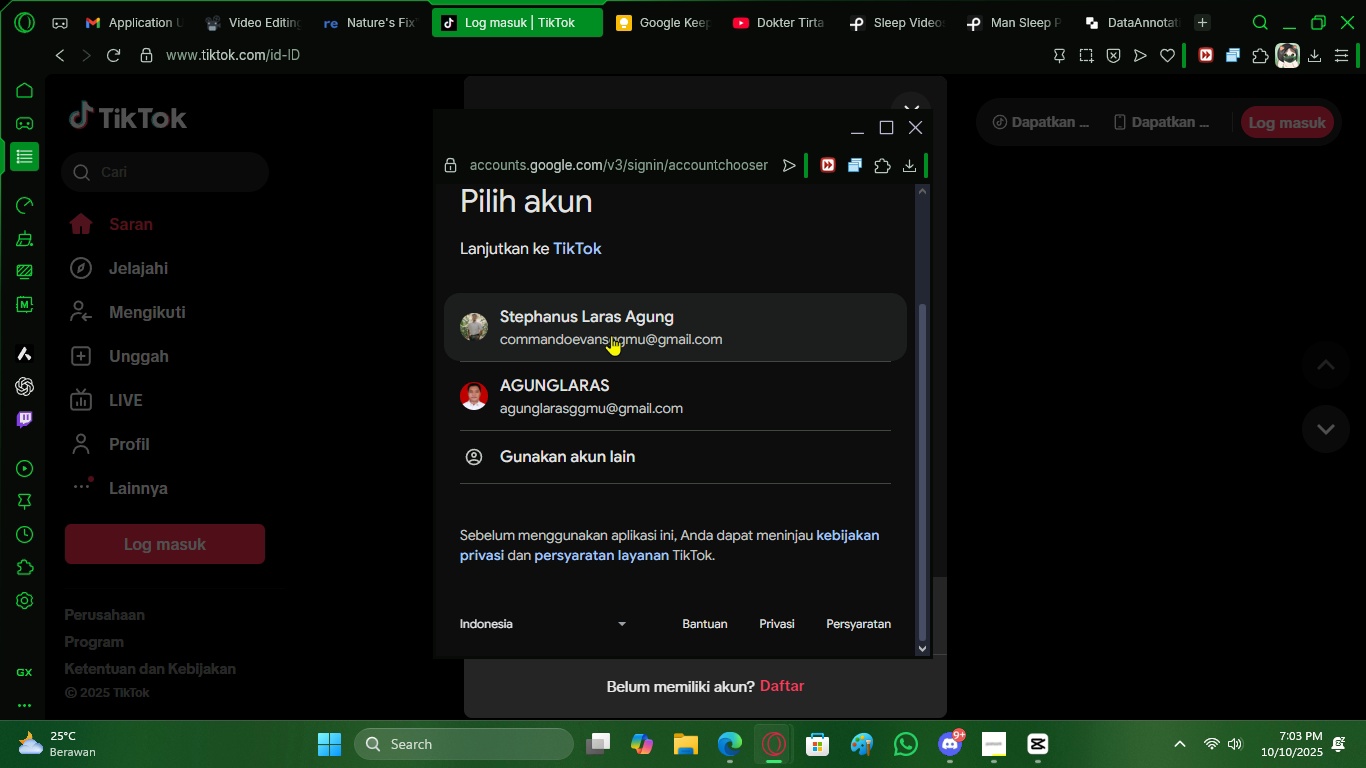 
double_click([611, 335])
 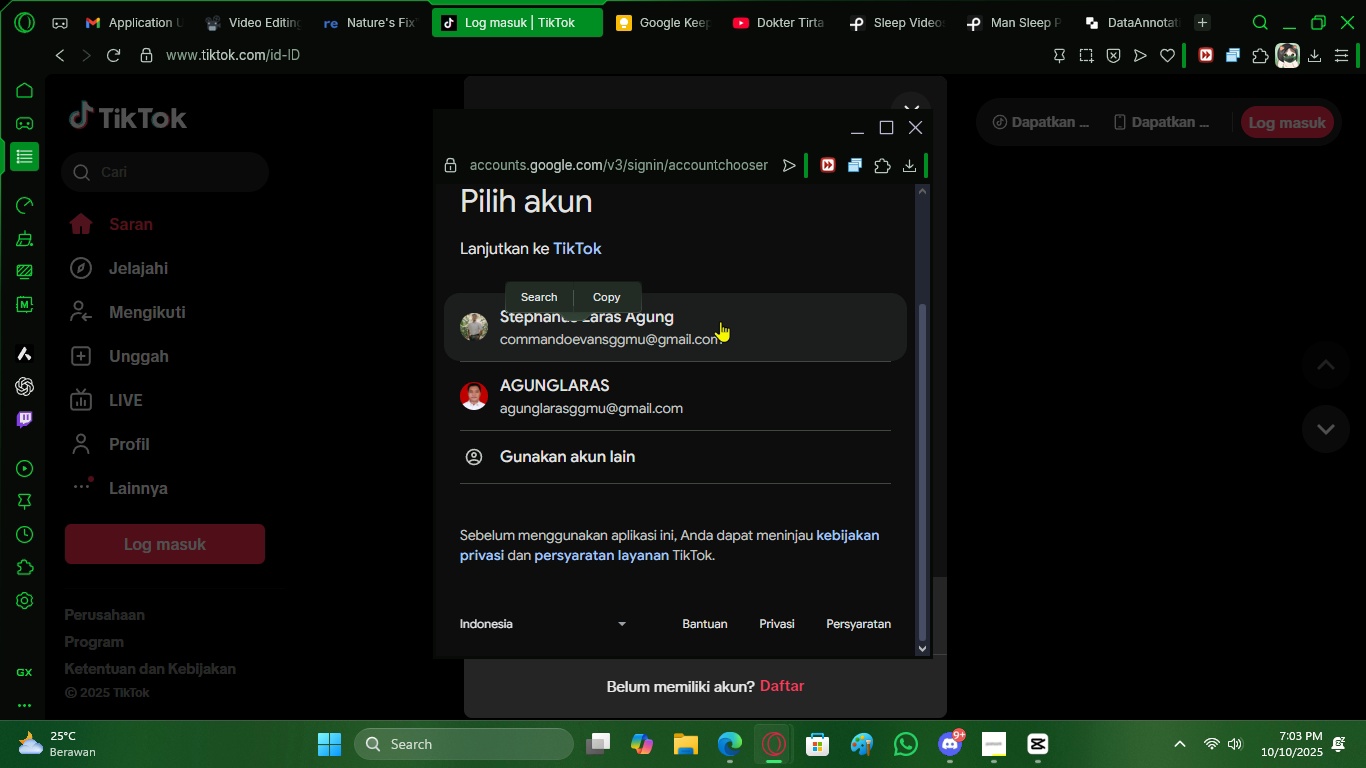 
left_click([720, 321])
 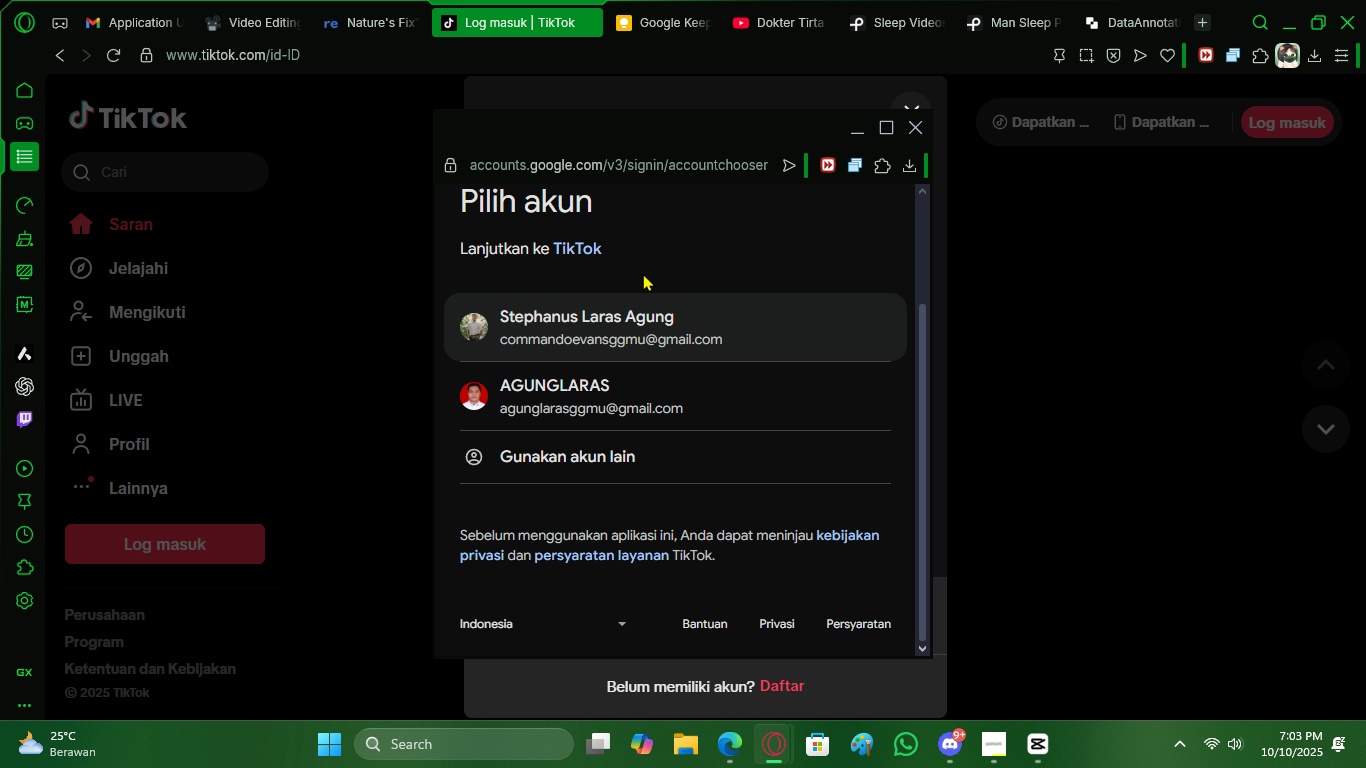 
left_click([643, 273])
 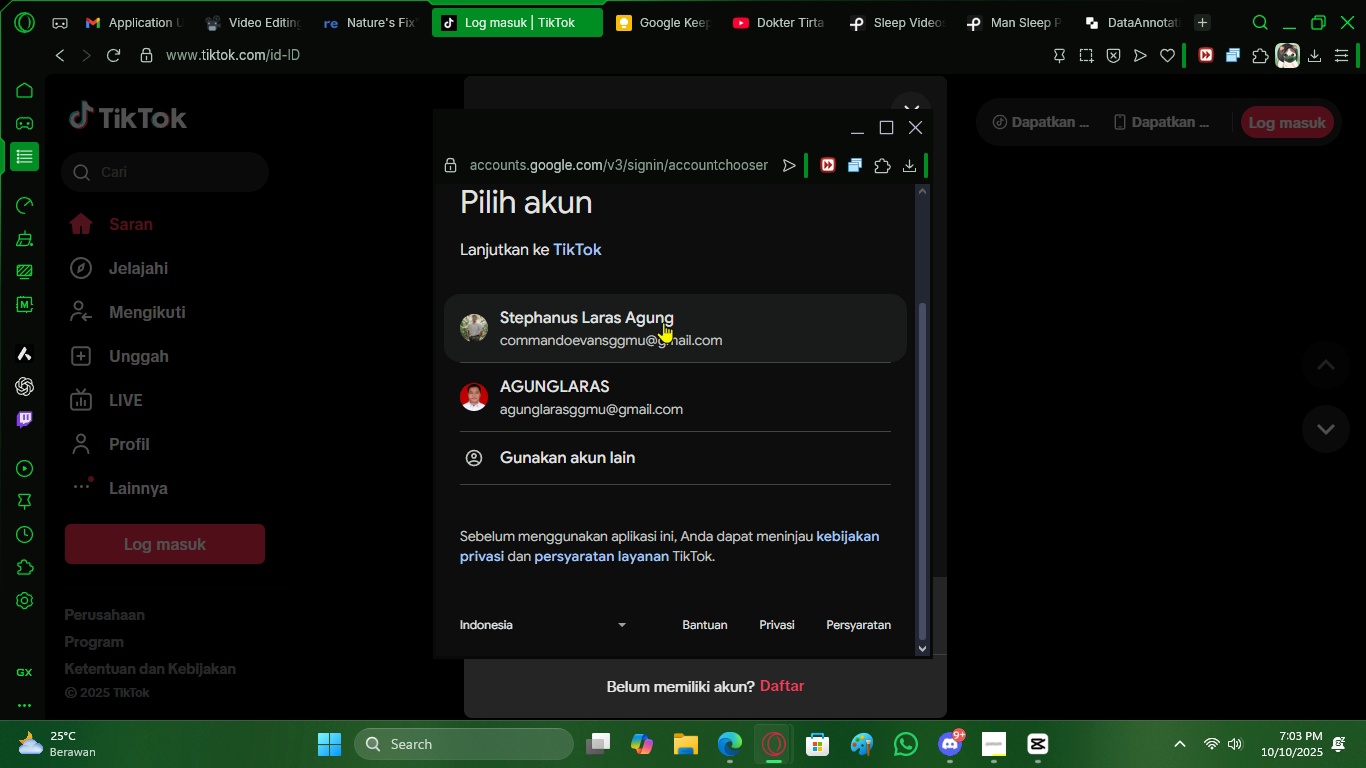 
scroll: coordinate [663, 322], scroll_direction: up, amount: 2.0
 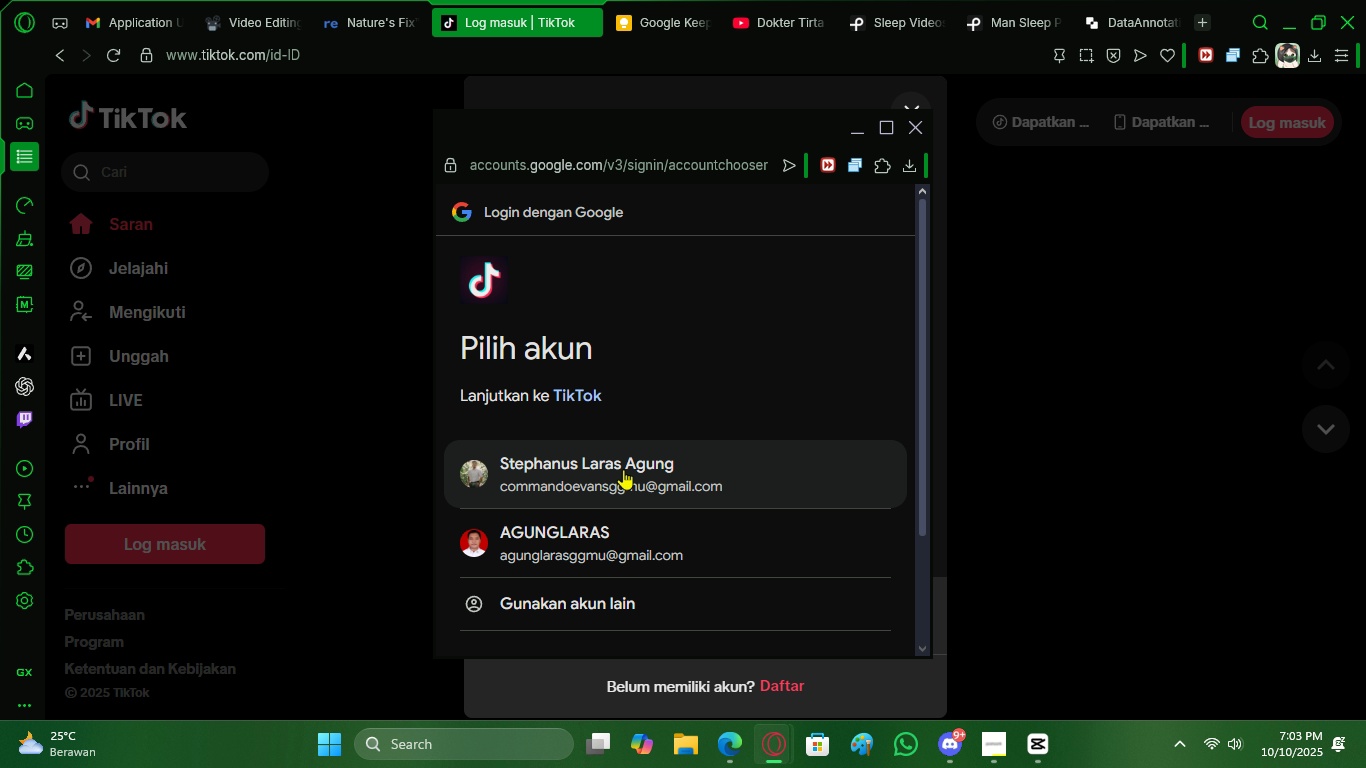 
double_click([623, 469])
 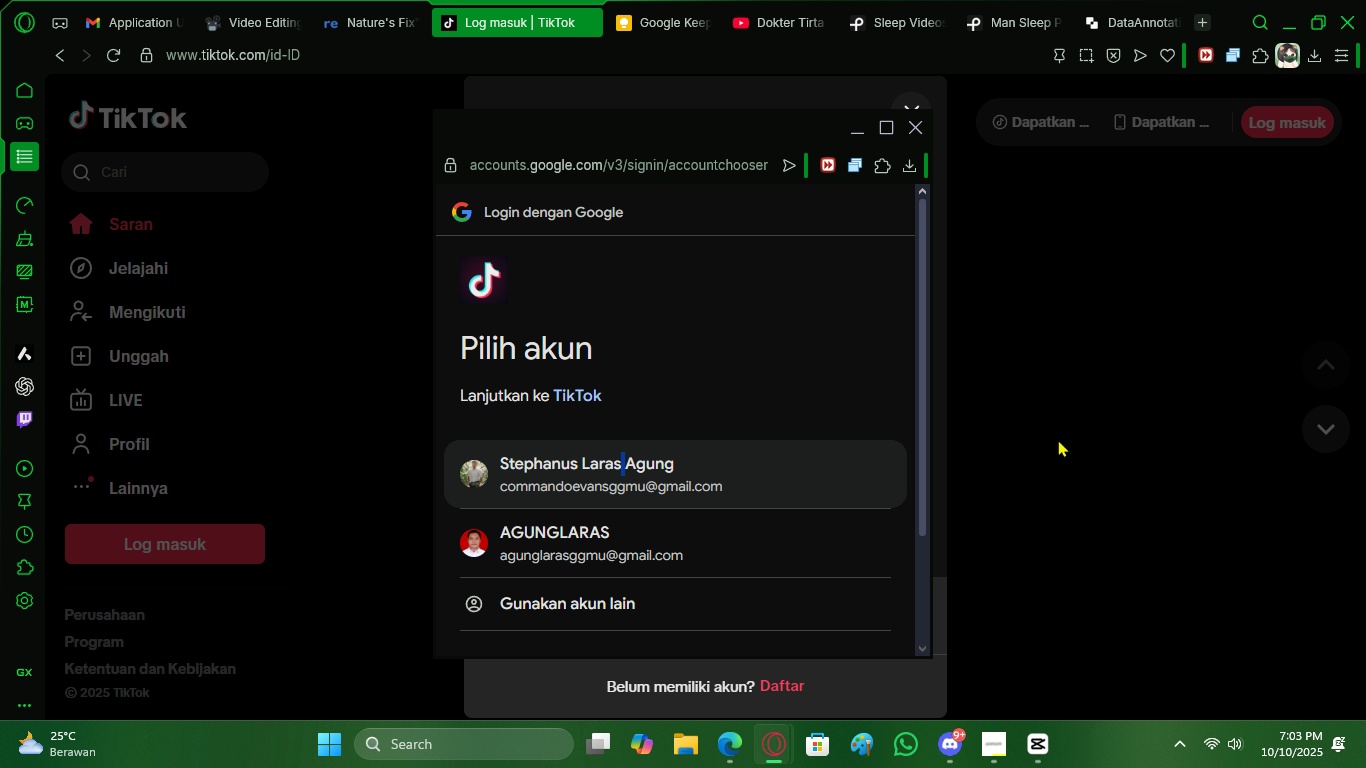 
left_click([1031, 451])
 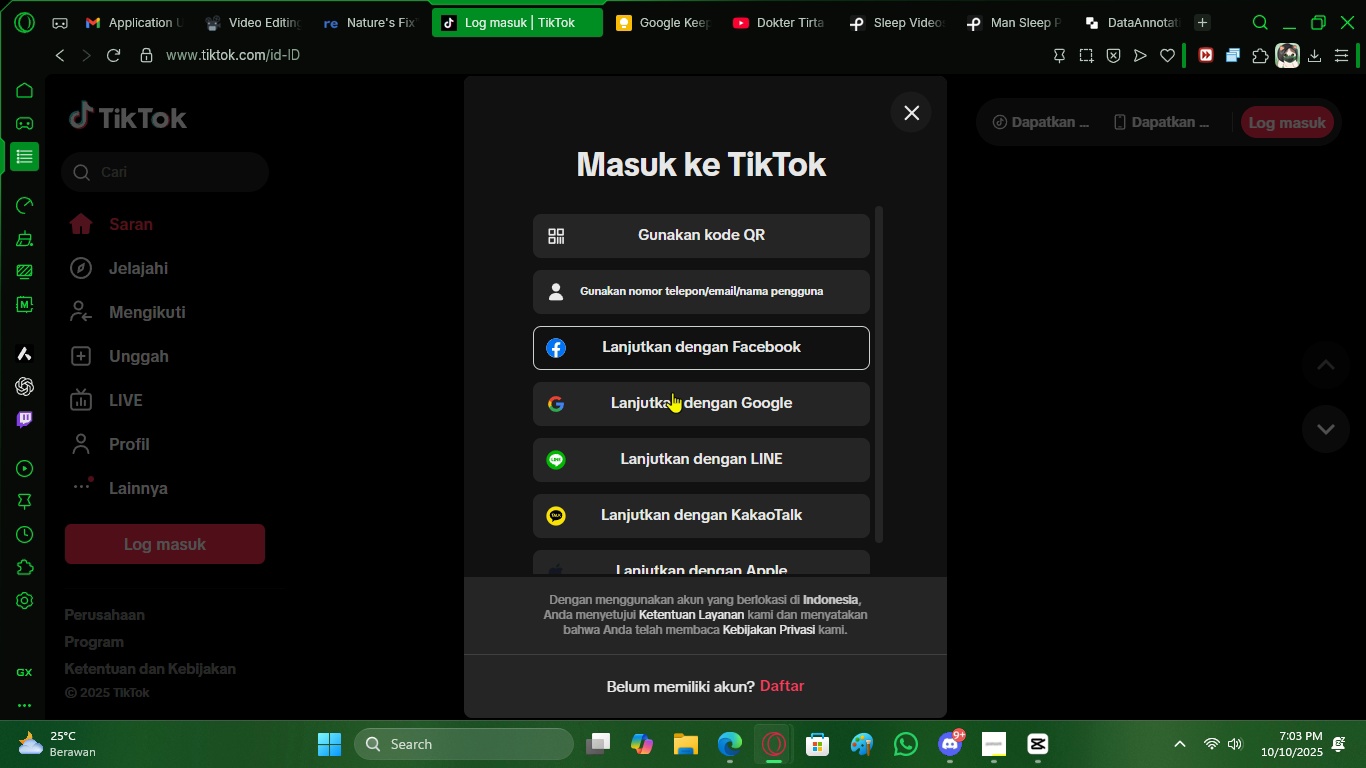 
scroll: coordinate [680, 457], scroll_direction: down, amount: 1.0
 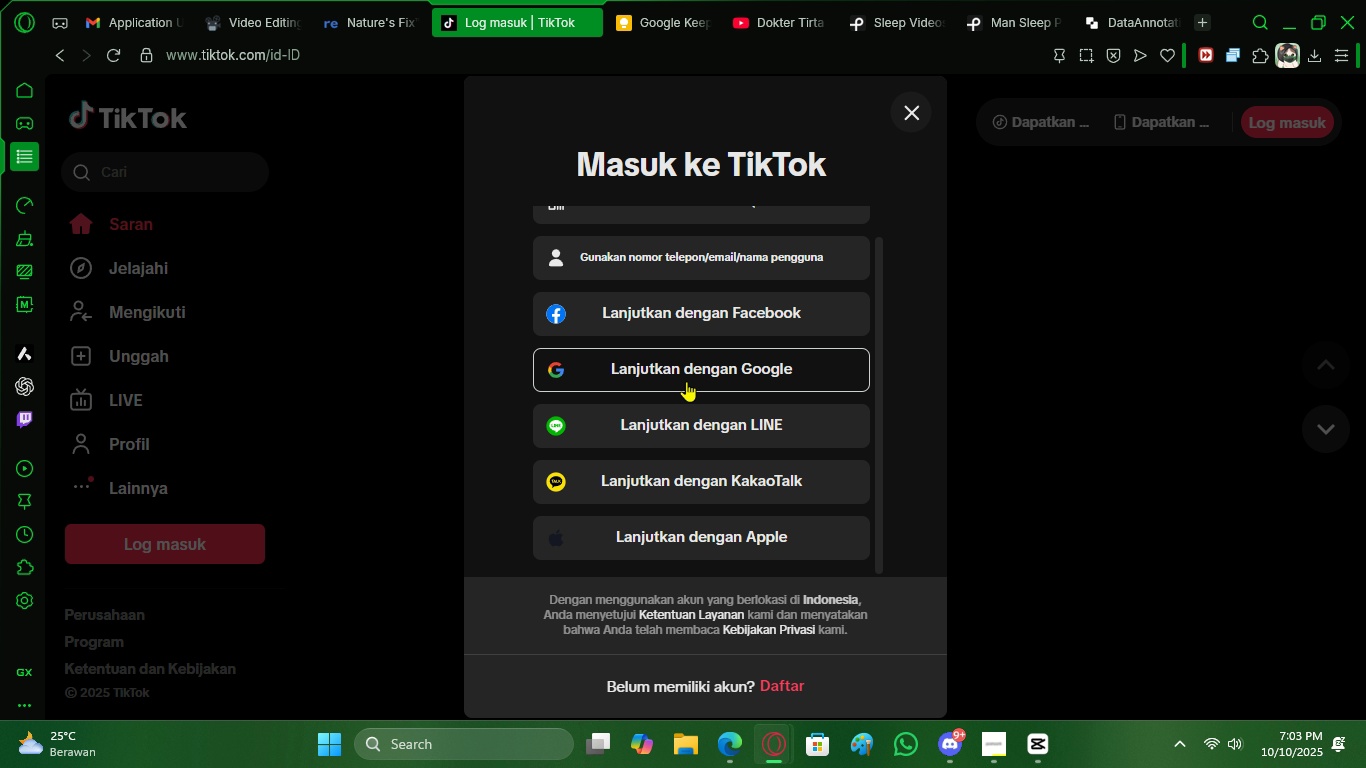 
left_click([686, 381])
 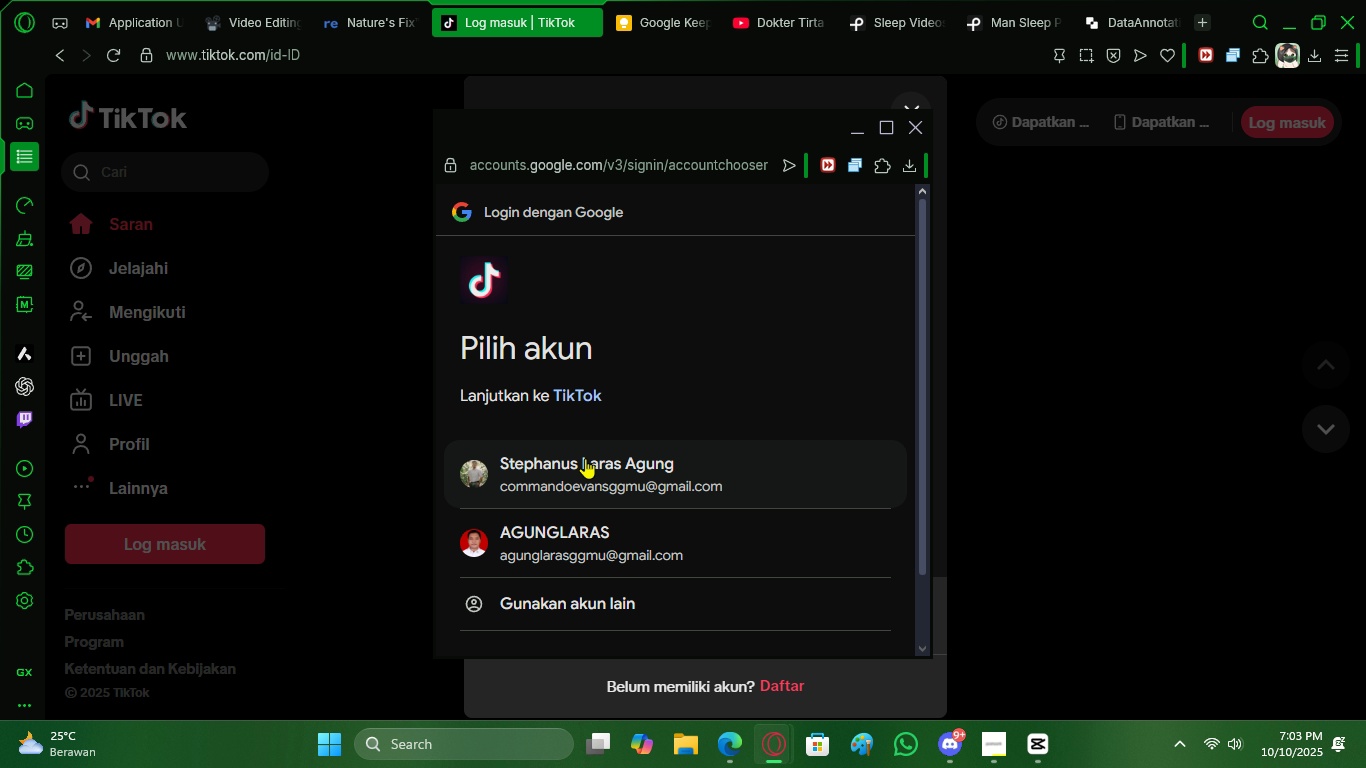 
left_click([570, 463])
 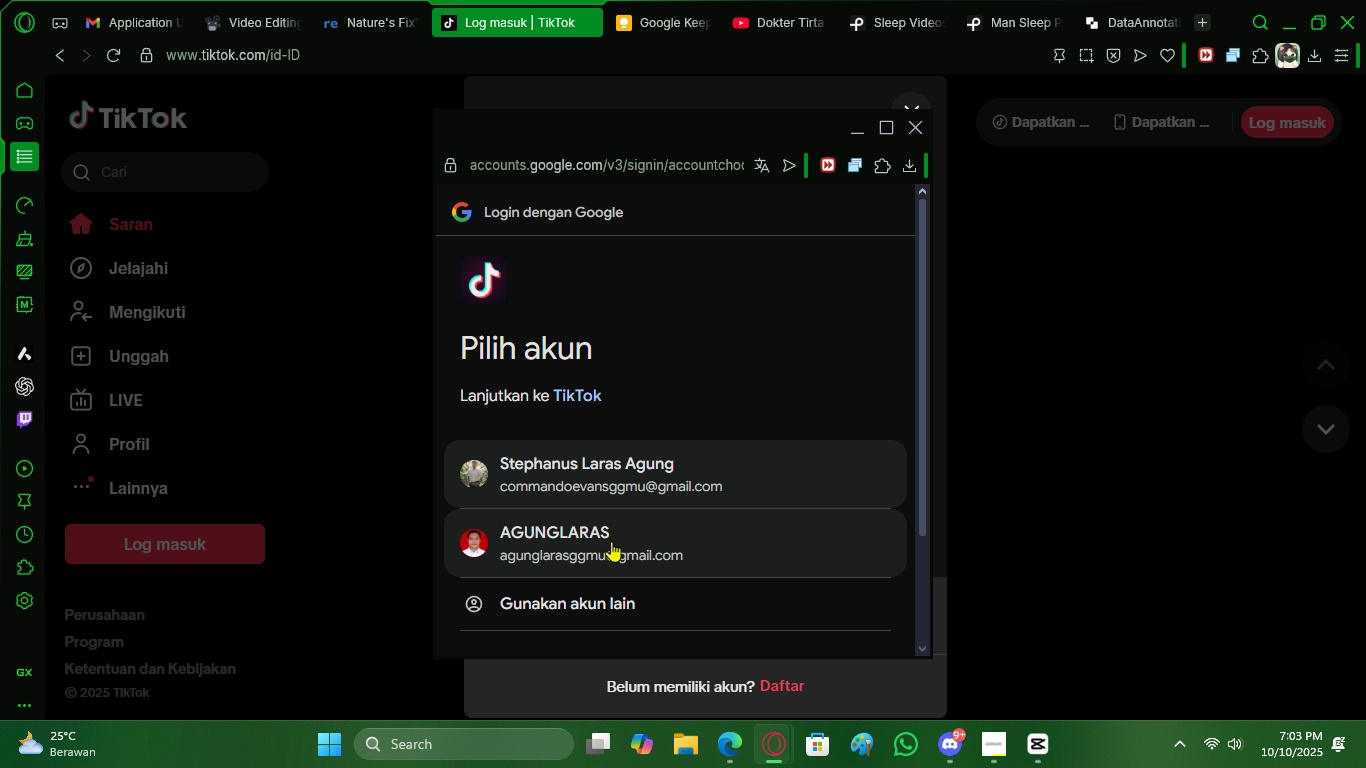 
left_click([611, 541])
 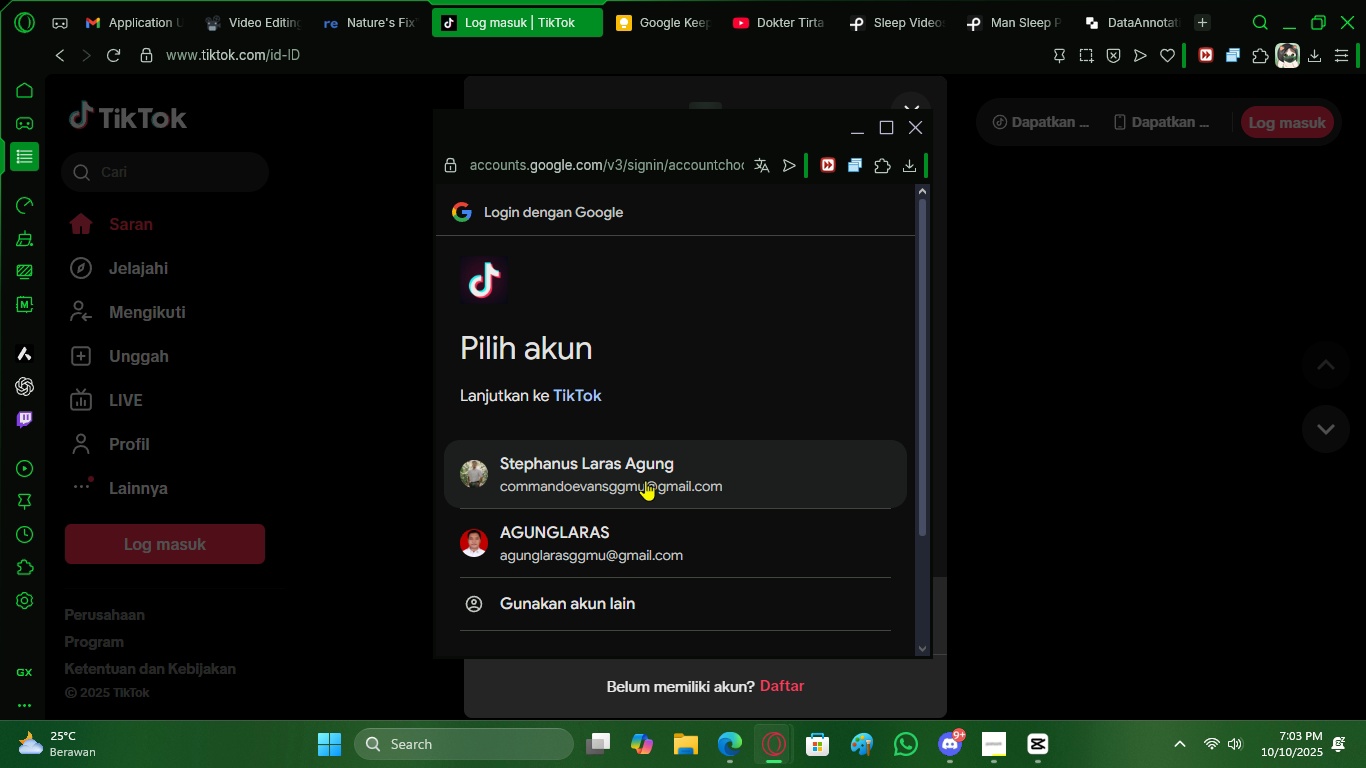 
double_click([645, 480])
 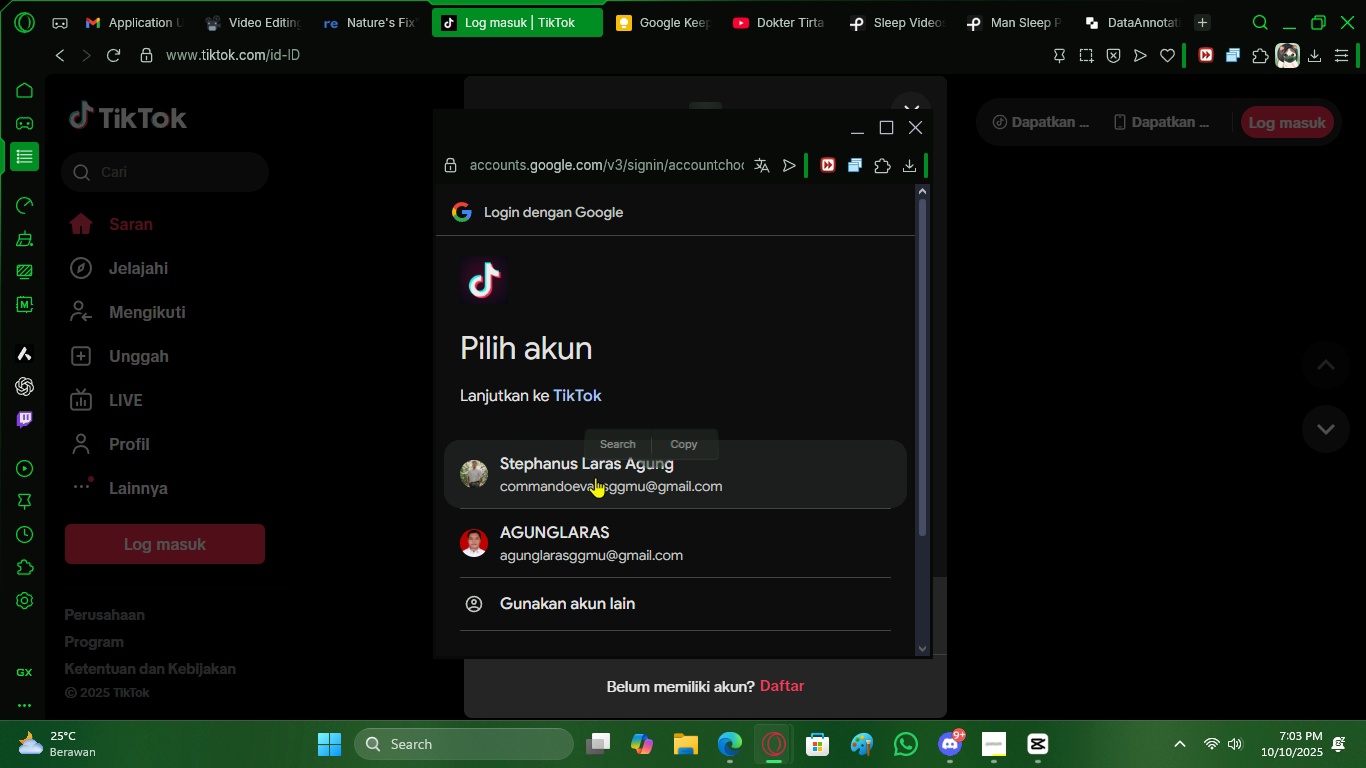 
double_click([595, 477])
 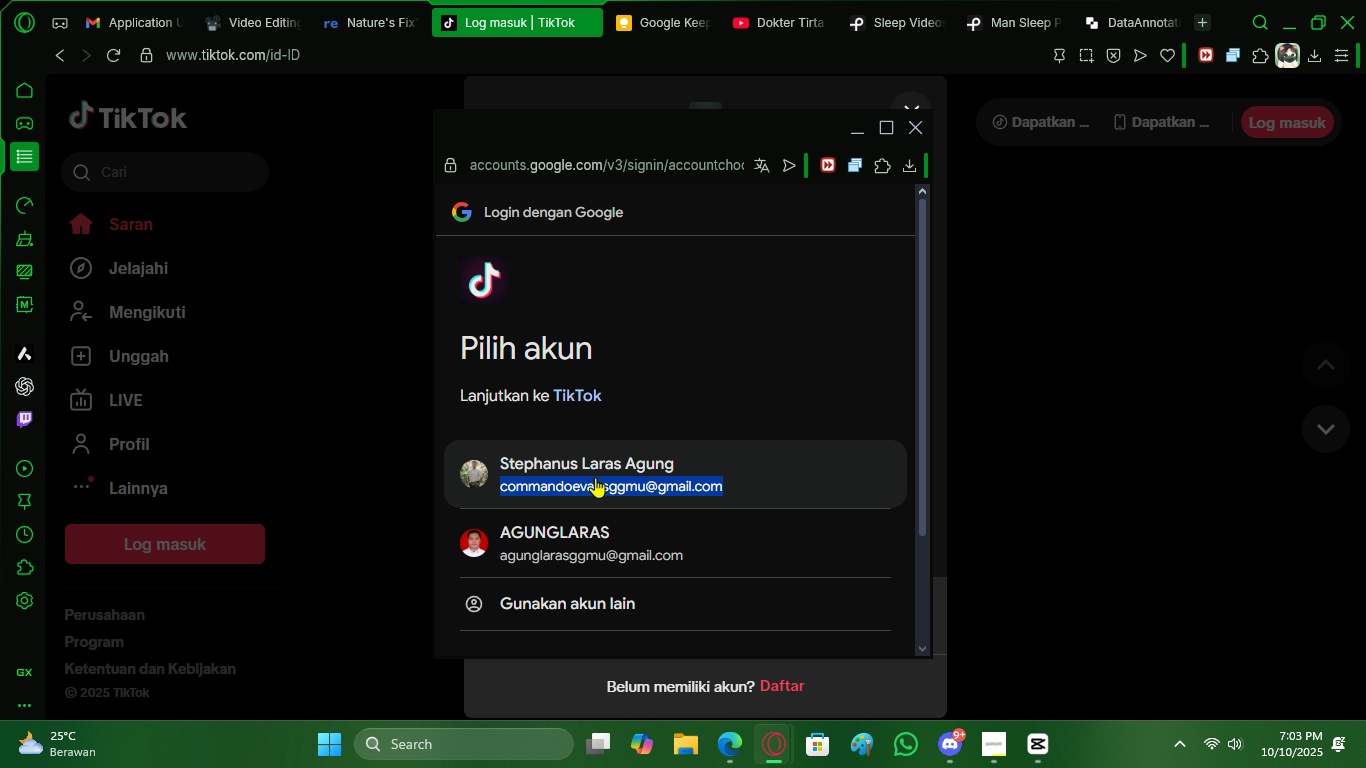 
triple_click([595, 477])
 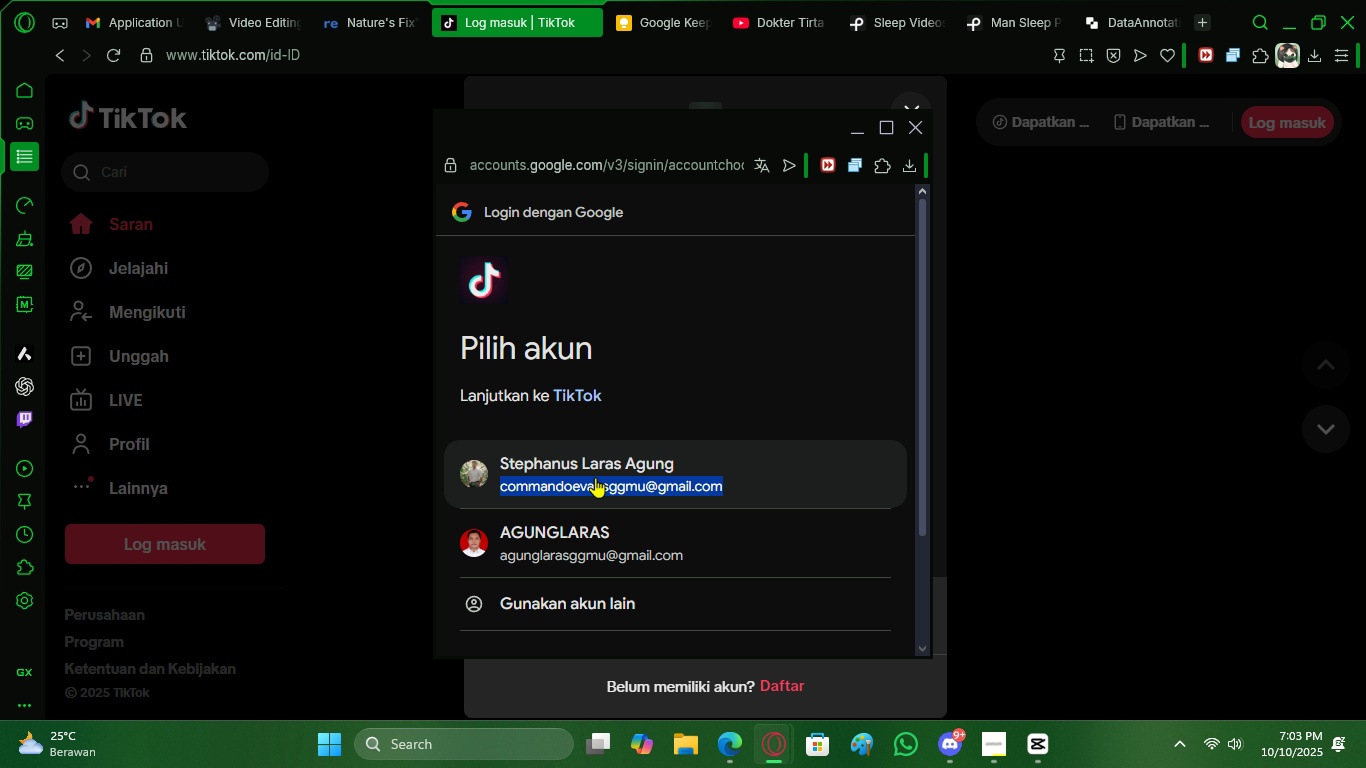 
triple_click([595, 477])
 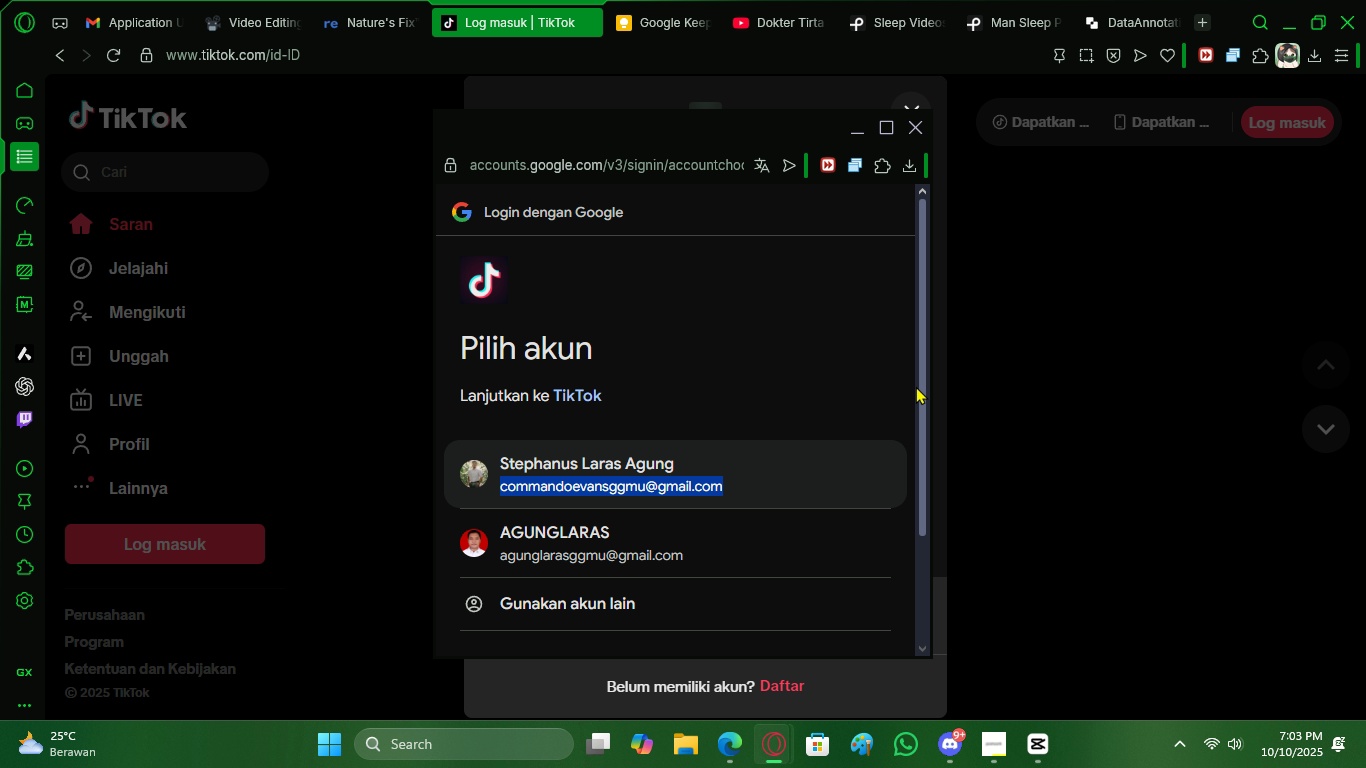 
triple_click([916, 386])
 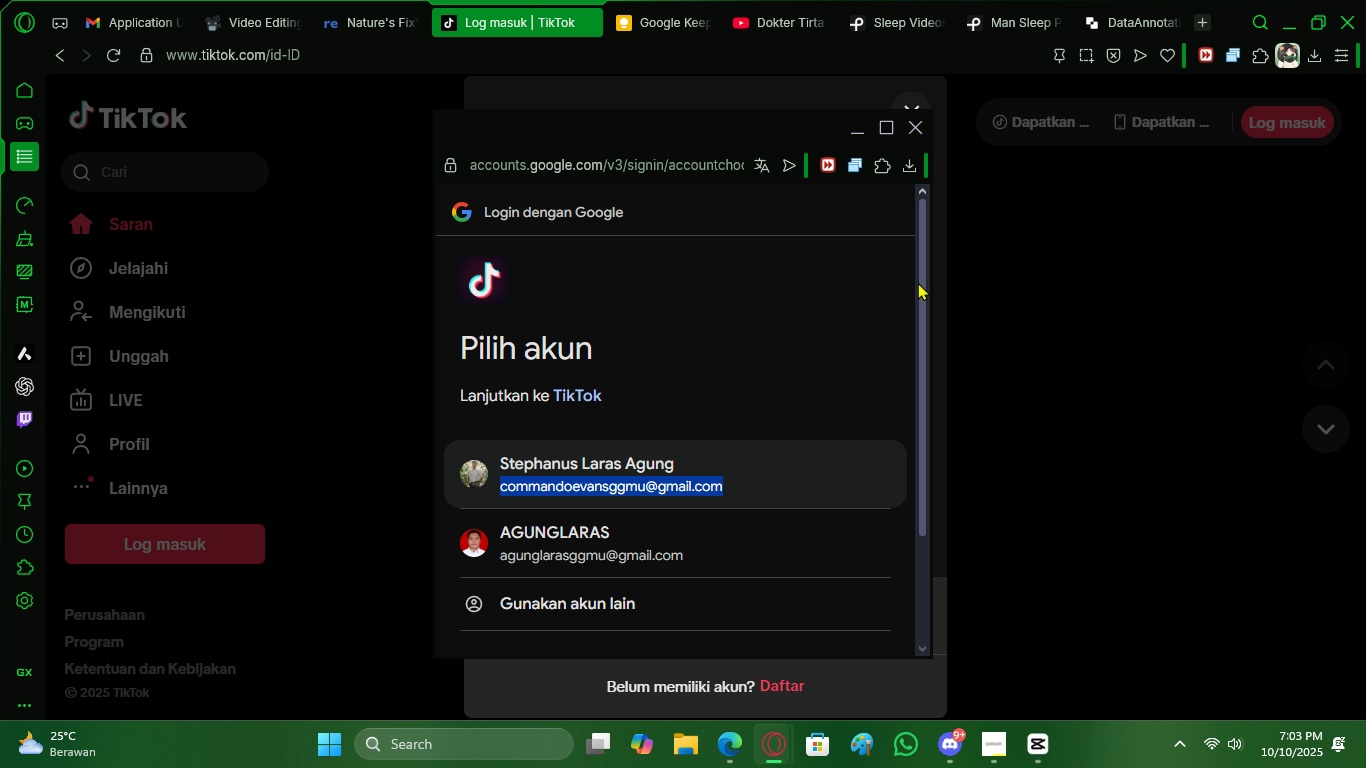 
left_click_drag(start_coordinate=[922, 287], to_coordinate=[922, 240])
 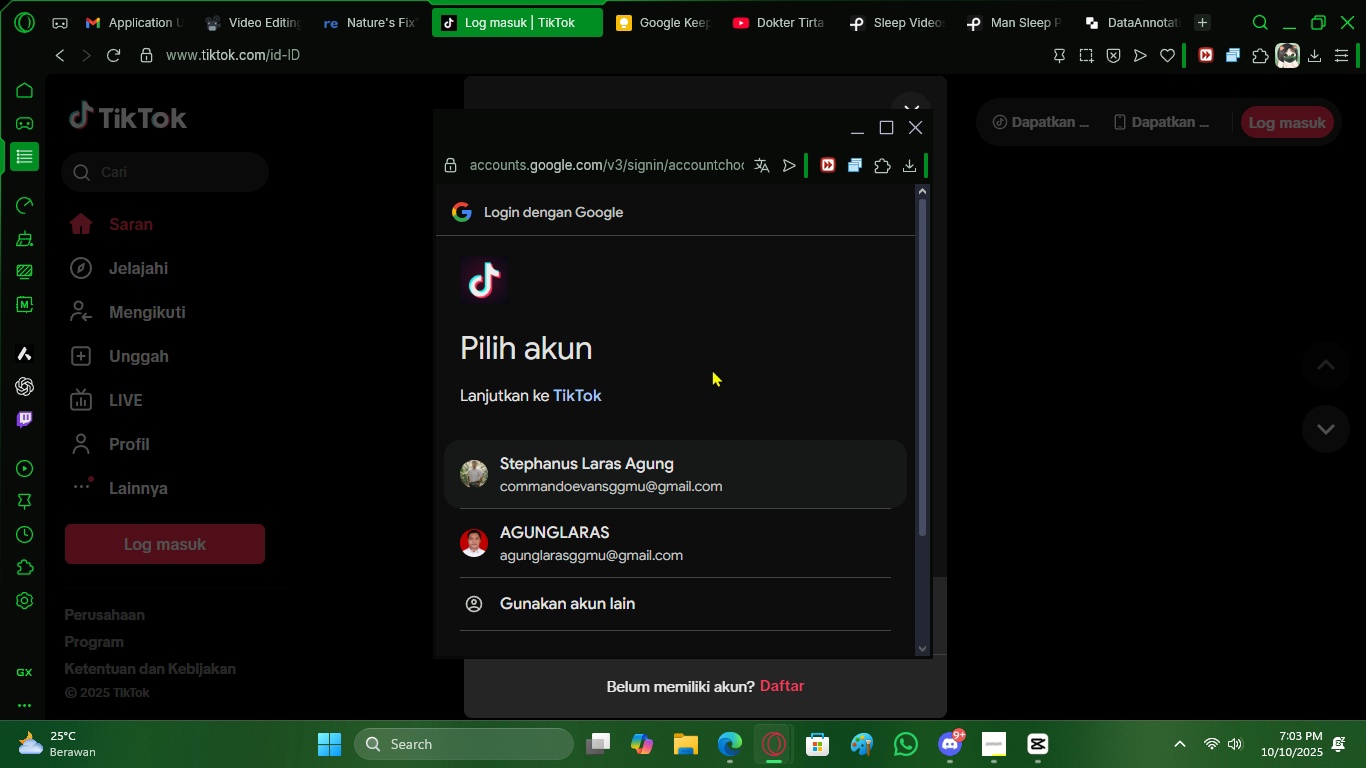 
double_click([712, 369])
 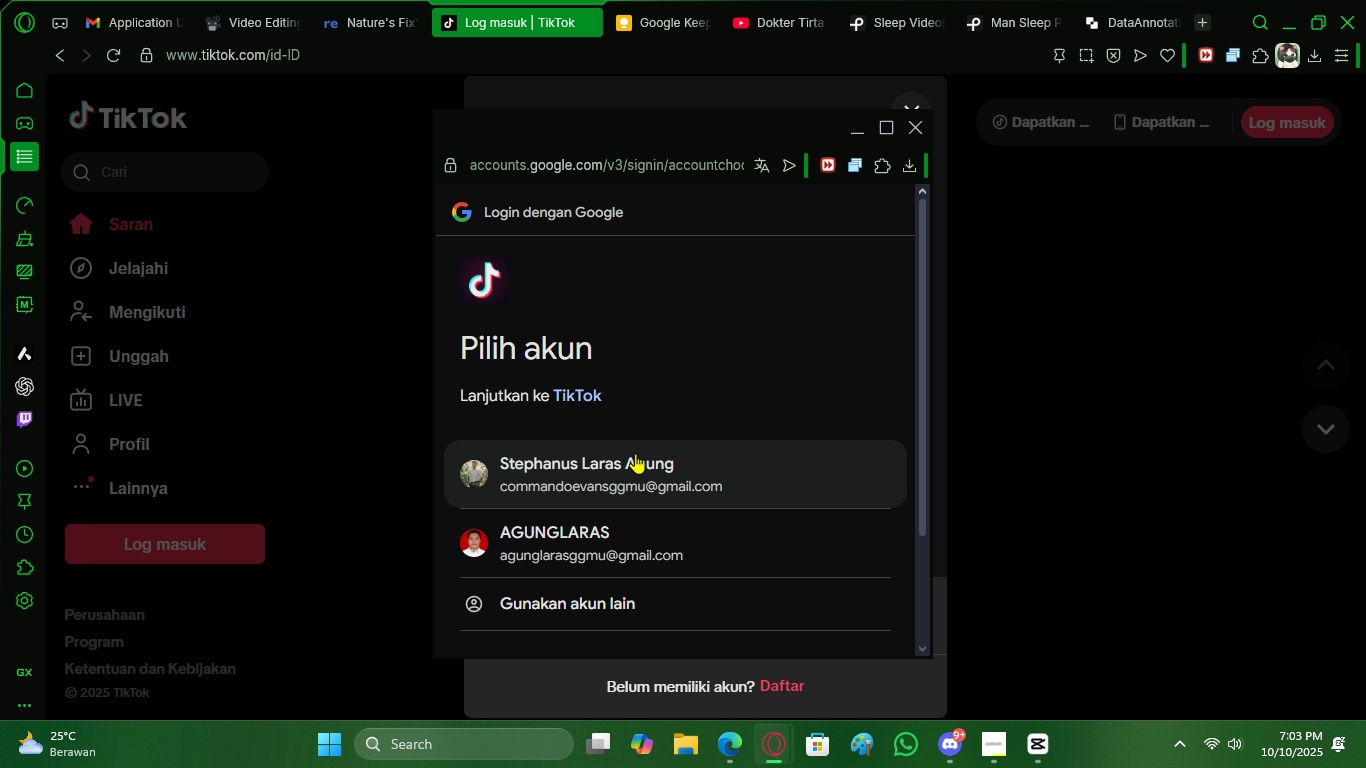 
right_click([635, 453])
 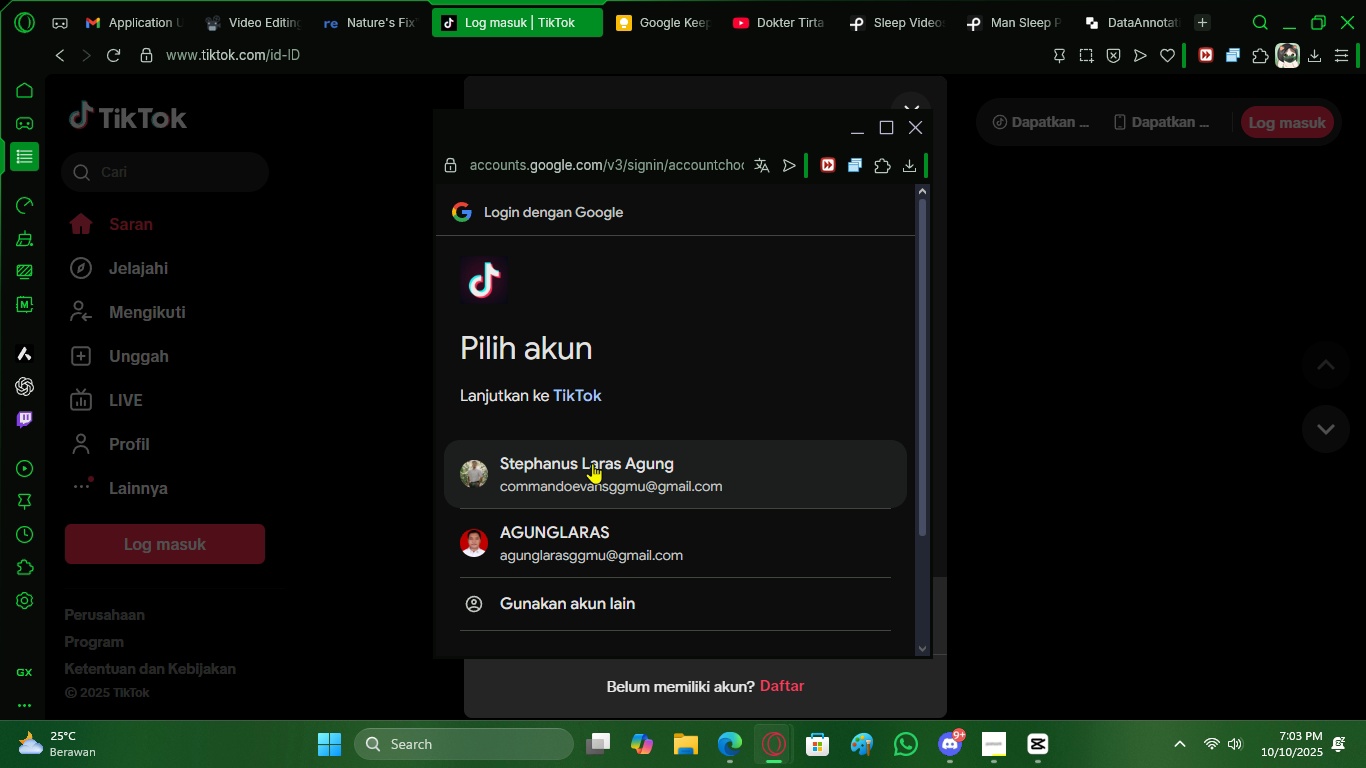 
double_click([592, 463])
 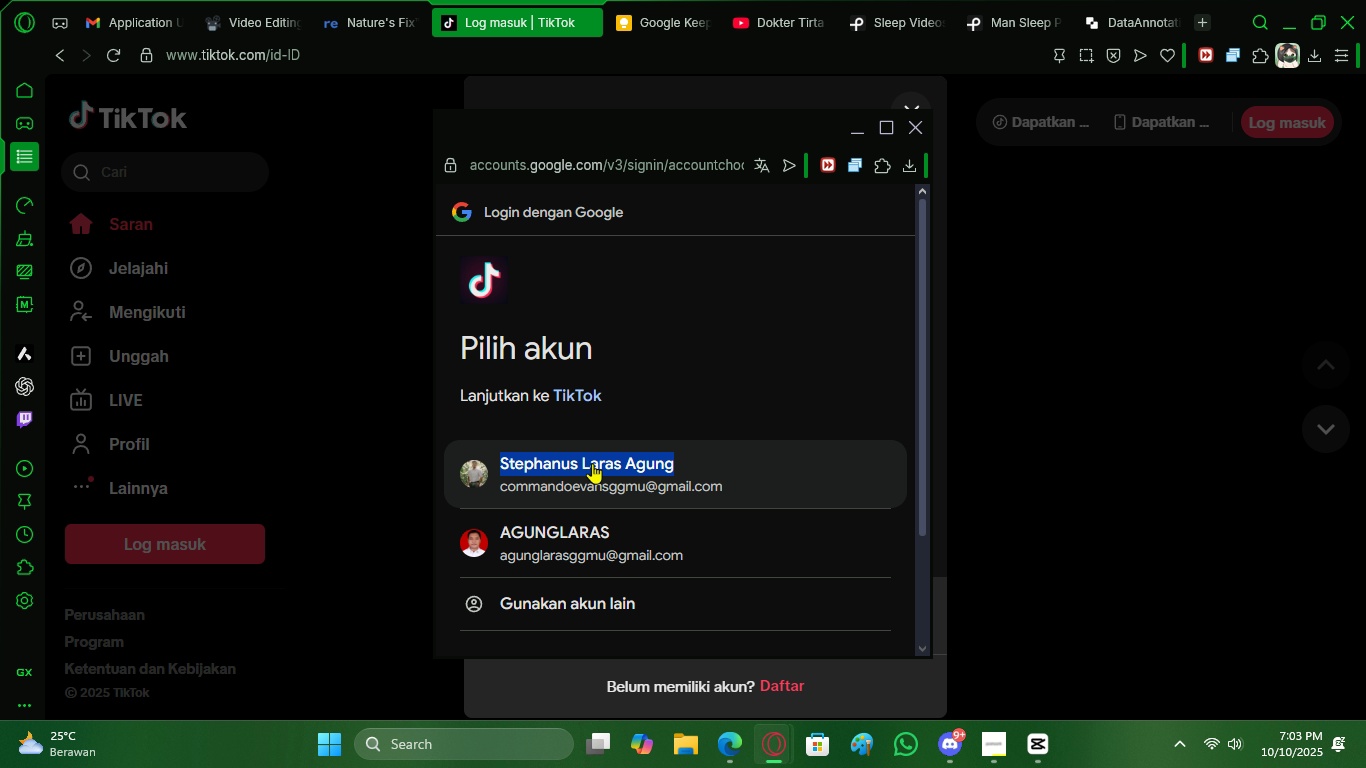 
triple_click([592, 463])
 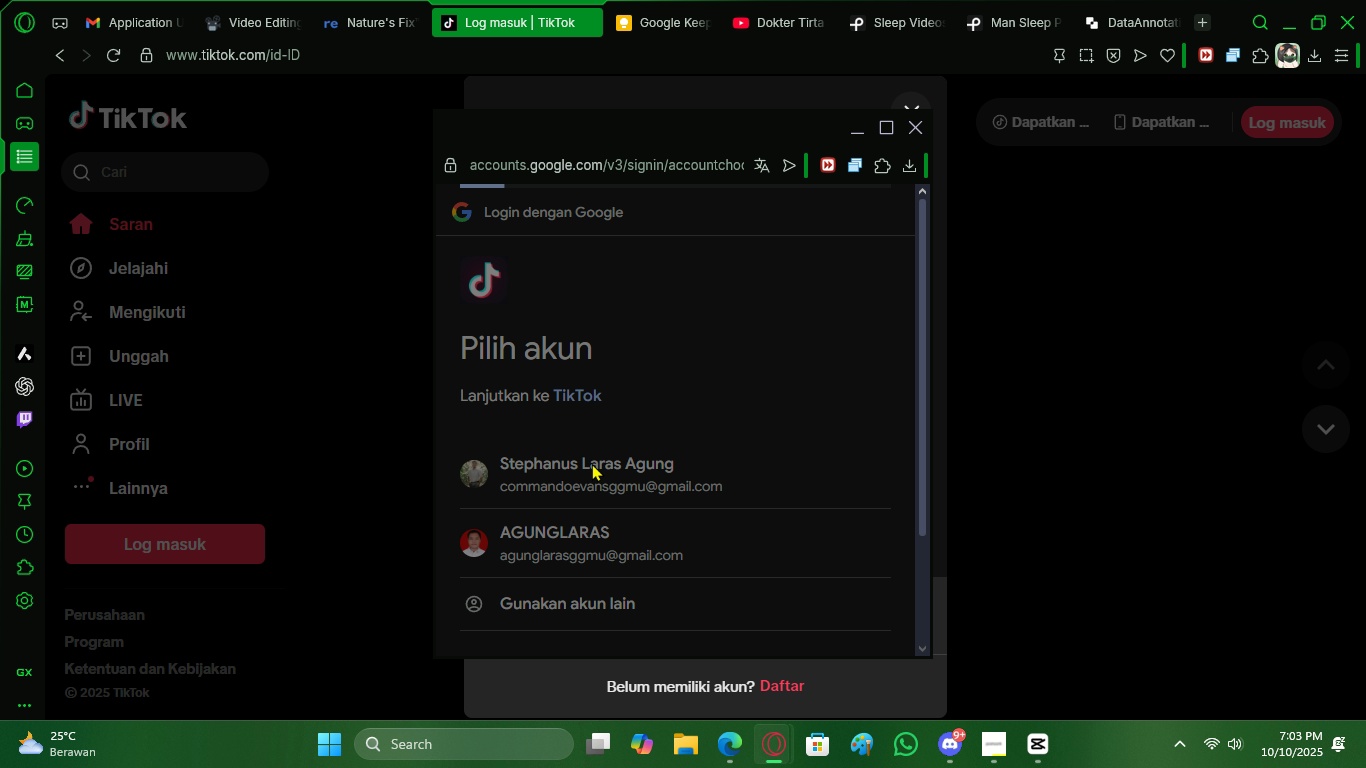 
triple_click([592, 463])
 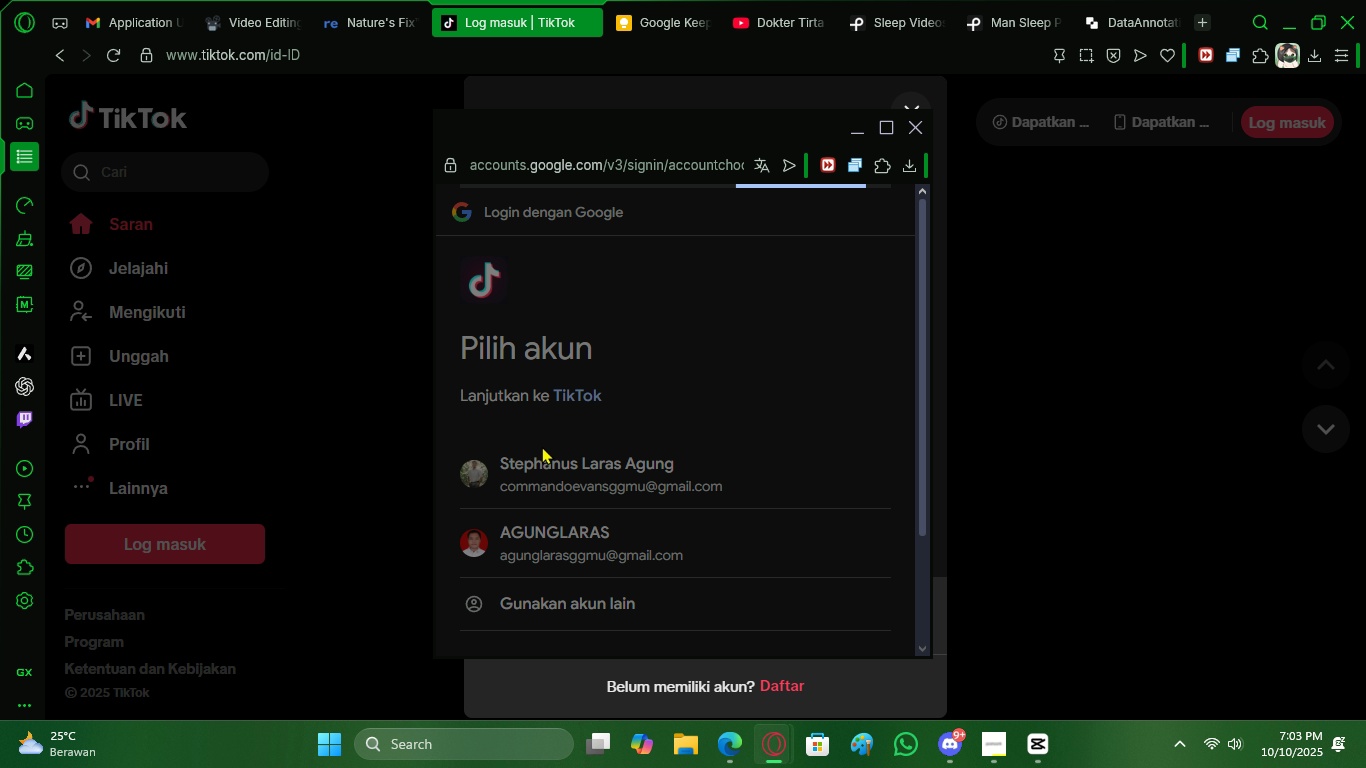 
wait(7.26)
 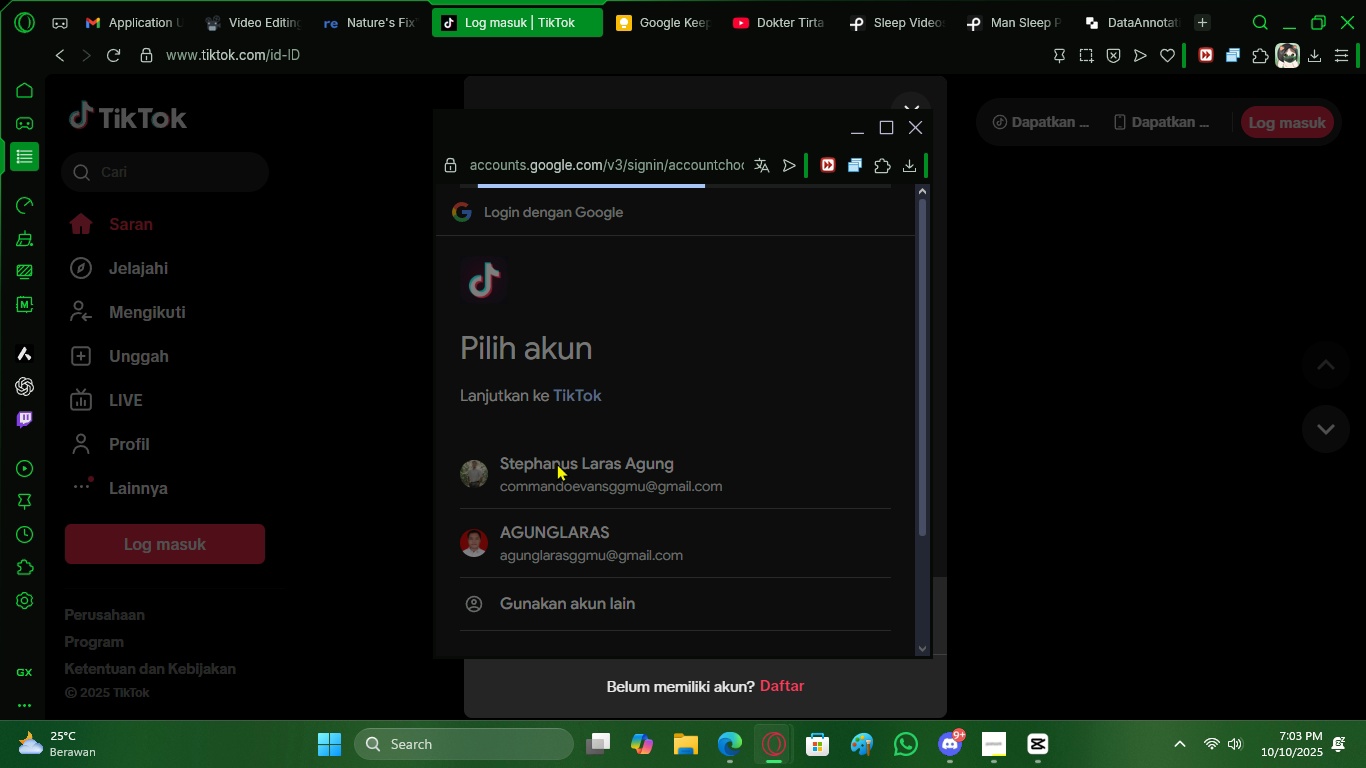 
scroll: coordinate [616, 504], scroll_direction: down, amount: 5.0
 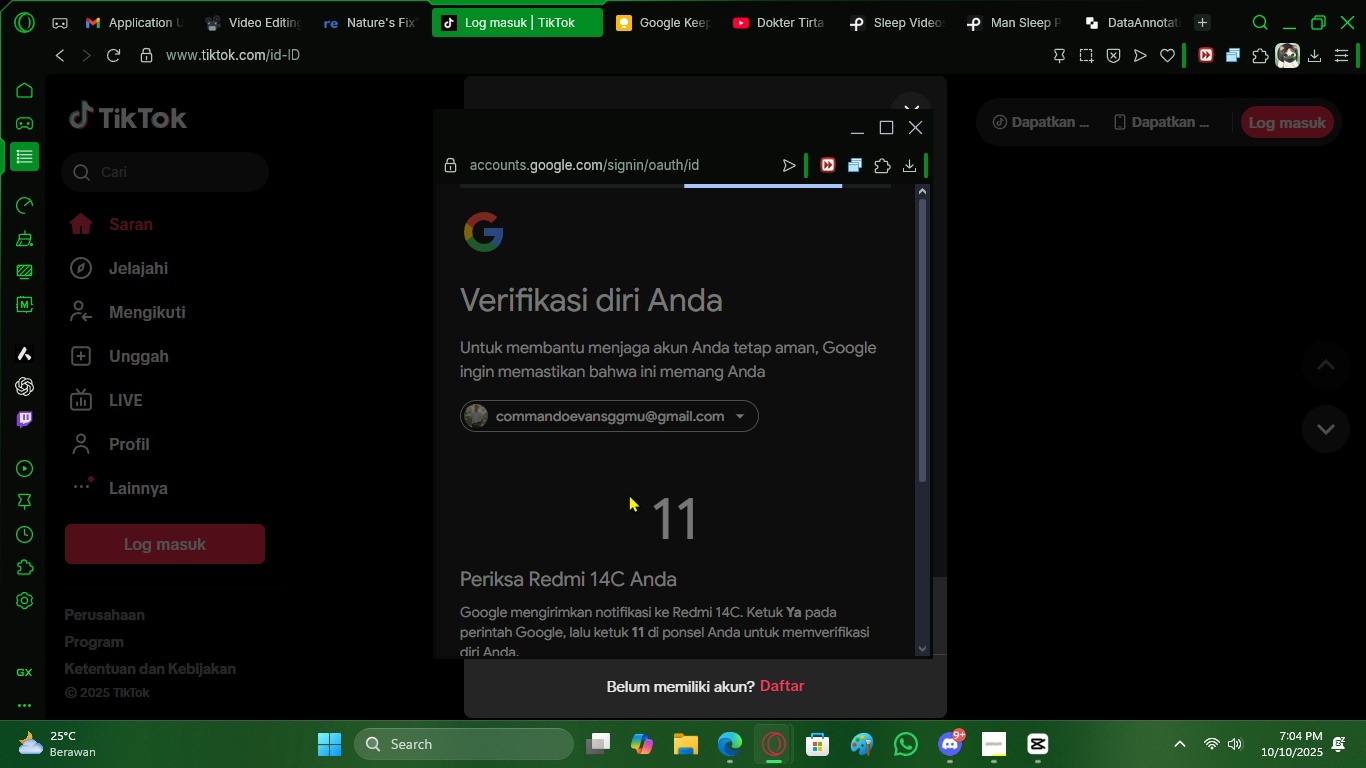 
wait(28.1)
 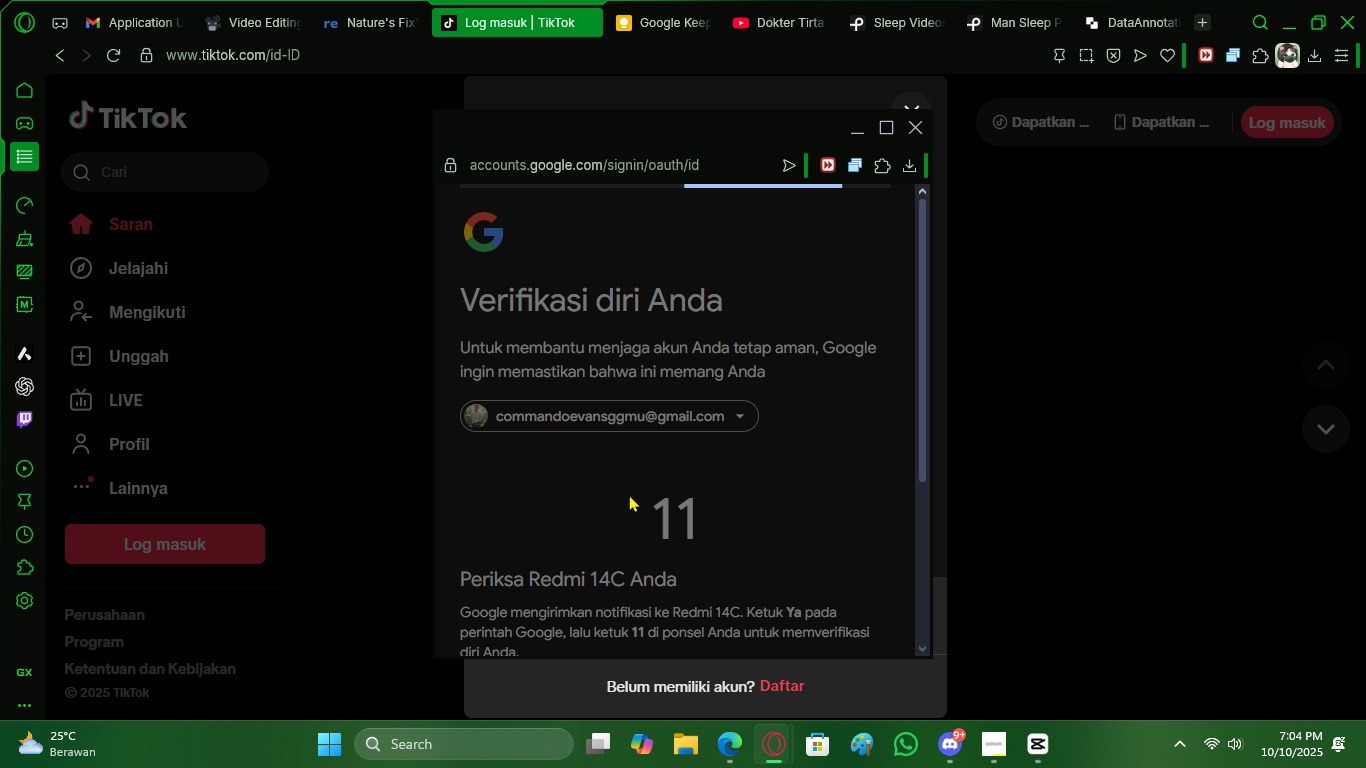 
left_click([760, 622])
 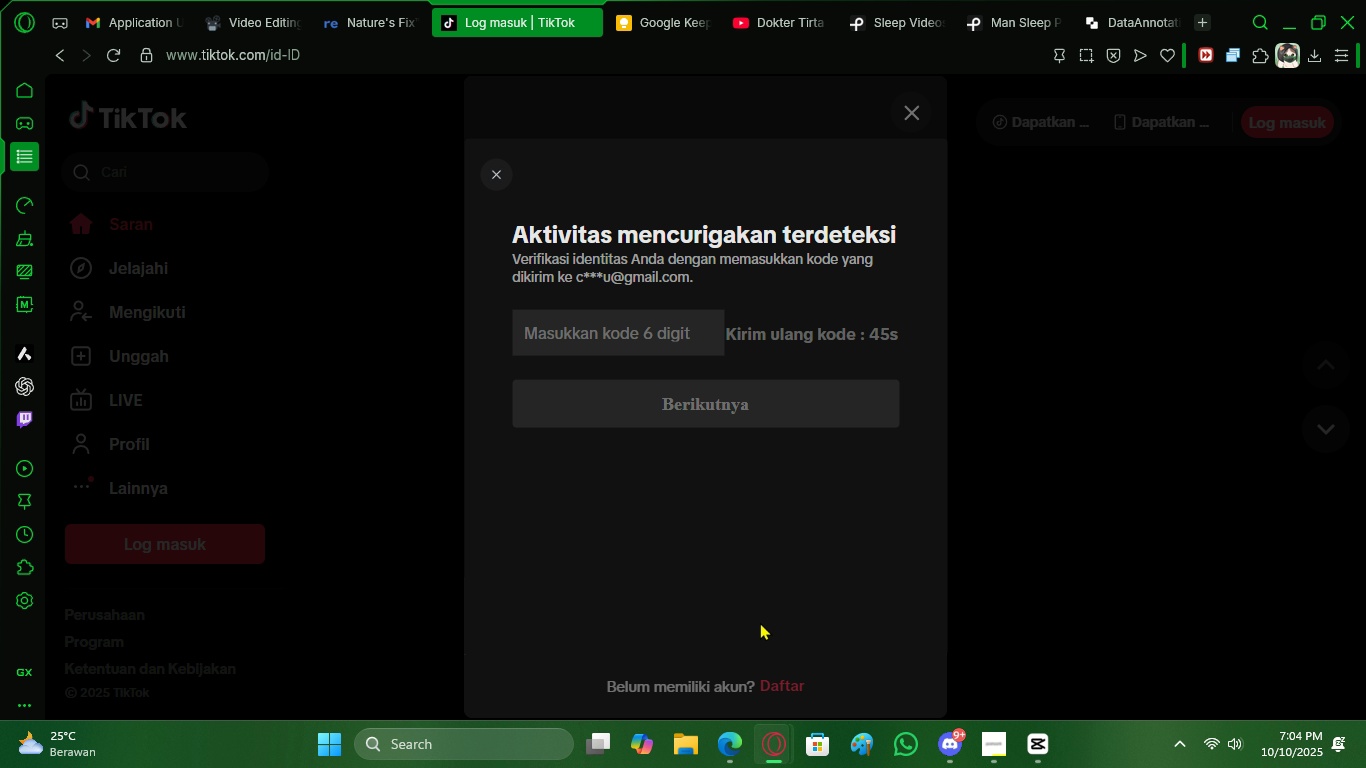 
wait(27.89)
 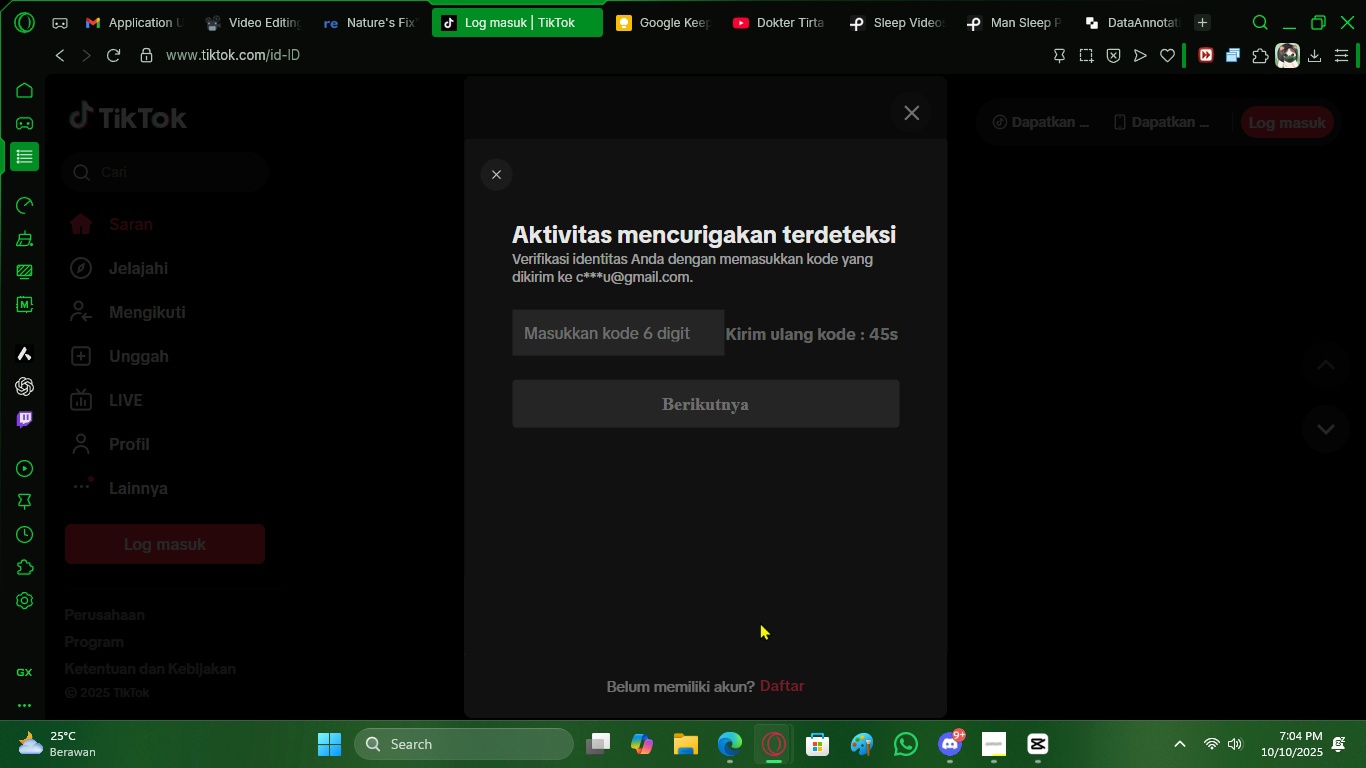 
type(340854)
 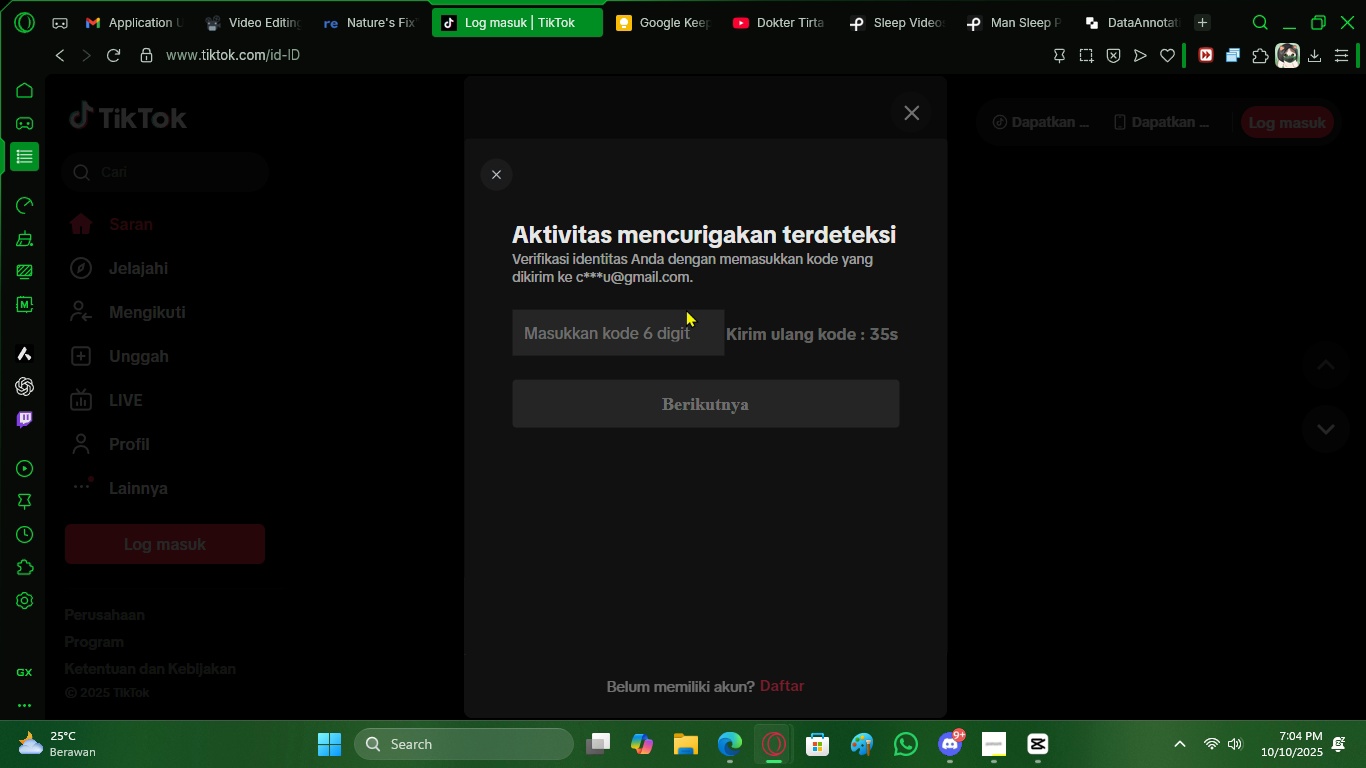 
double_click([676, 323])
 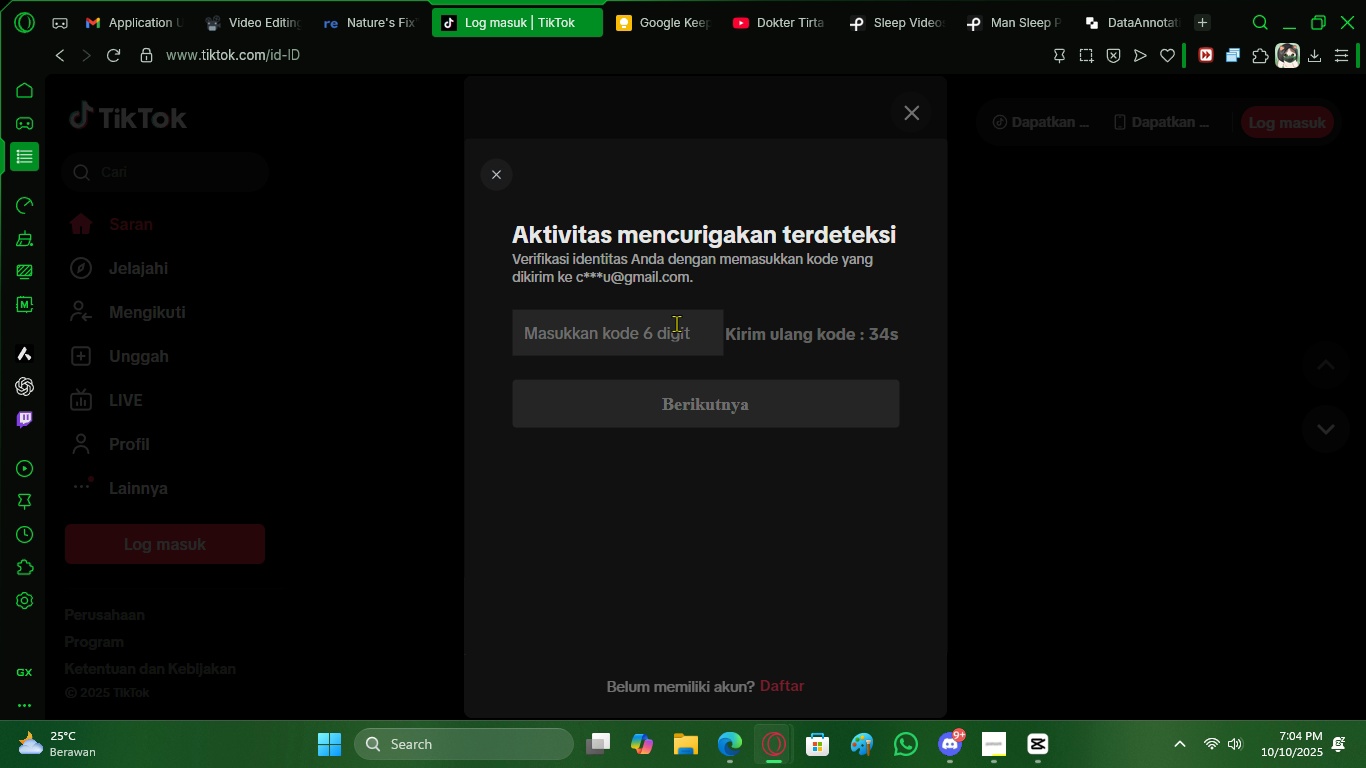 
type(340854)
 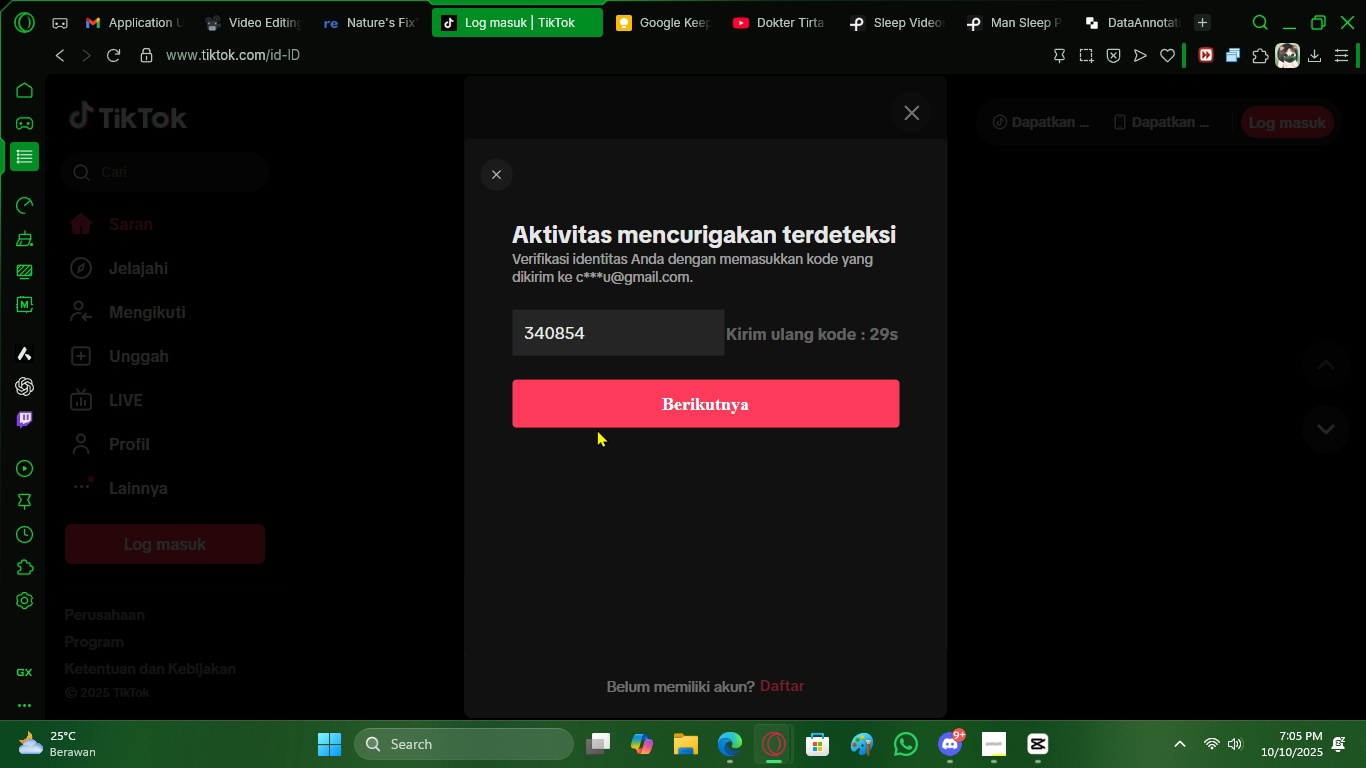 
double_click([614, 416])
 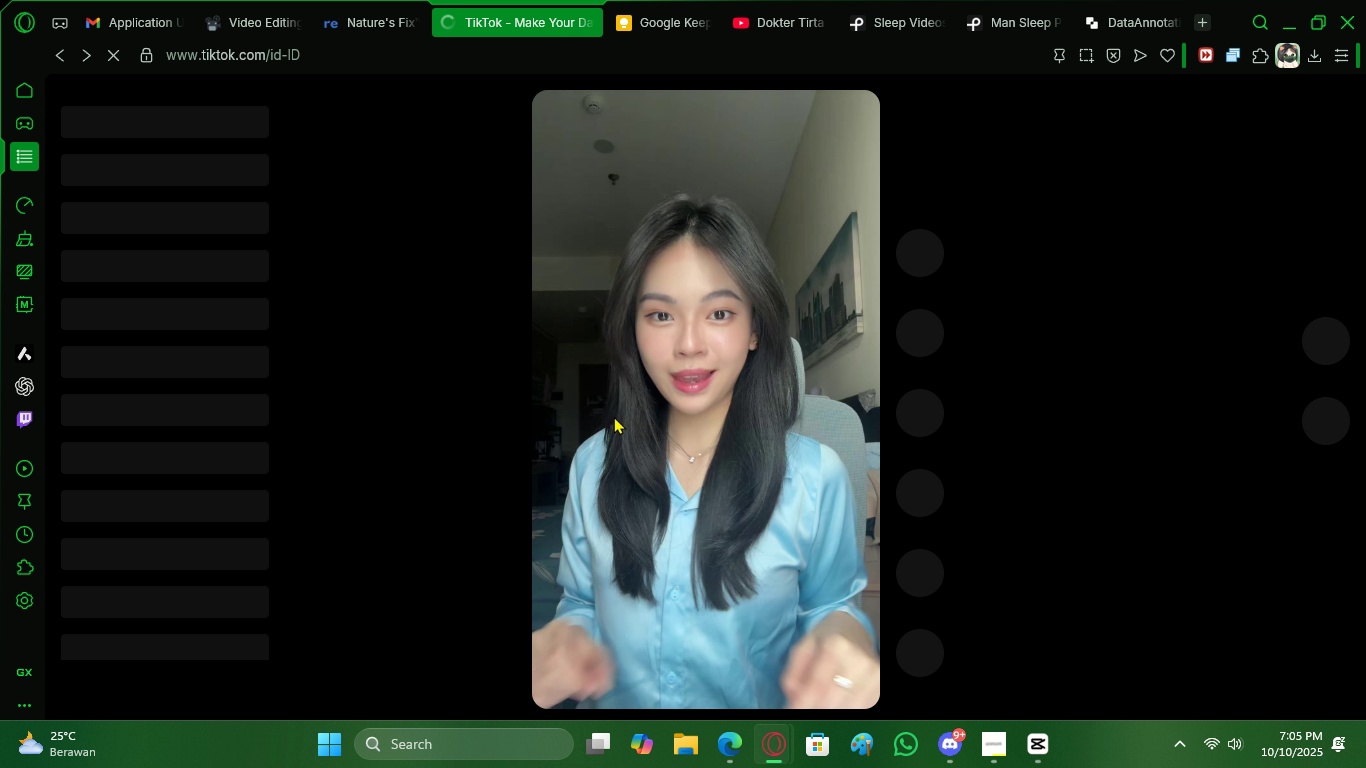 
wait(11.52)
 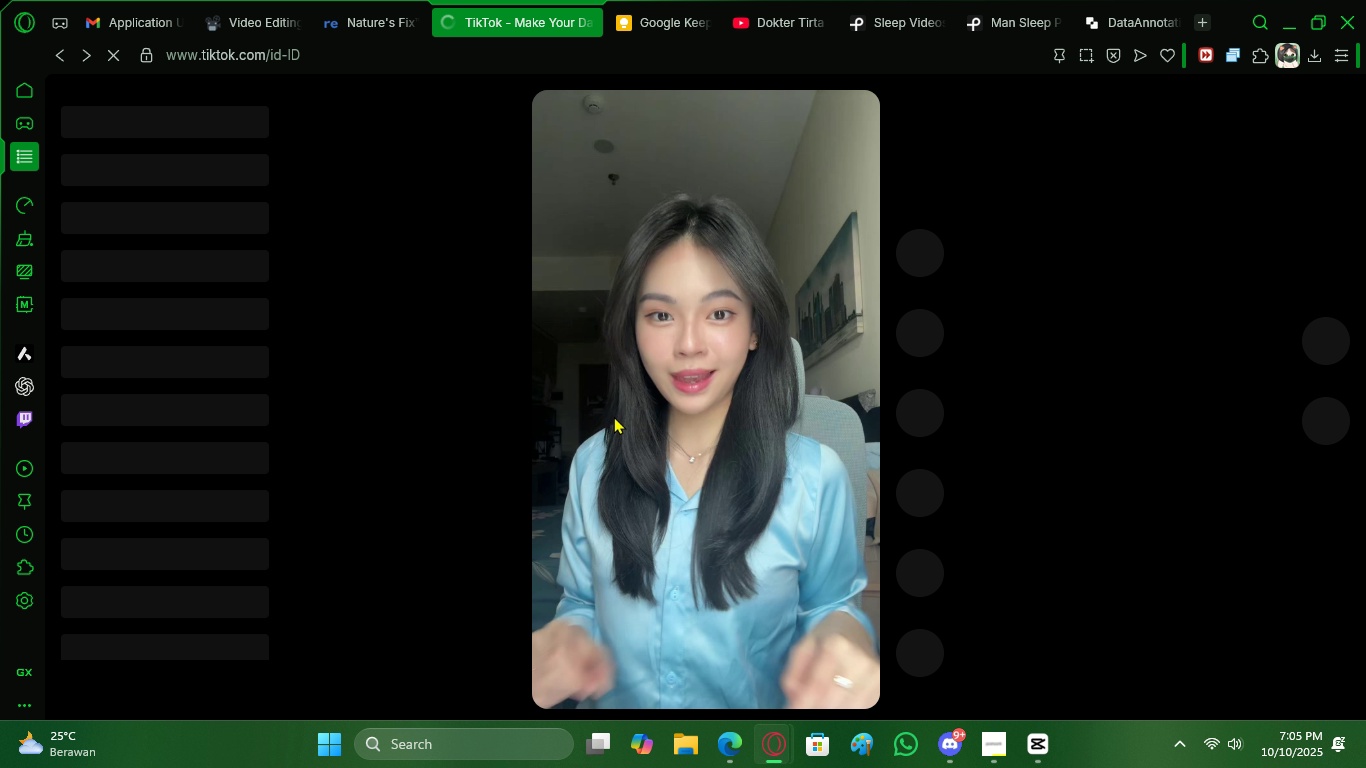 
double_click([674, 369])
 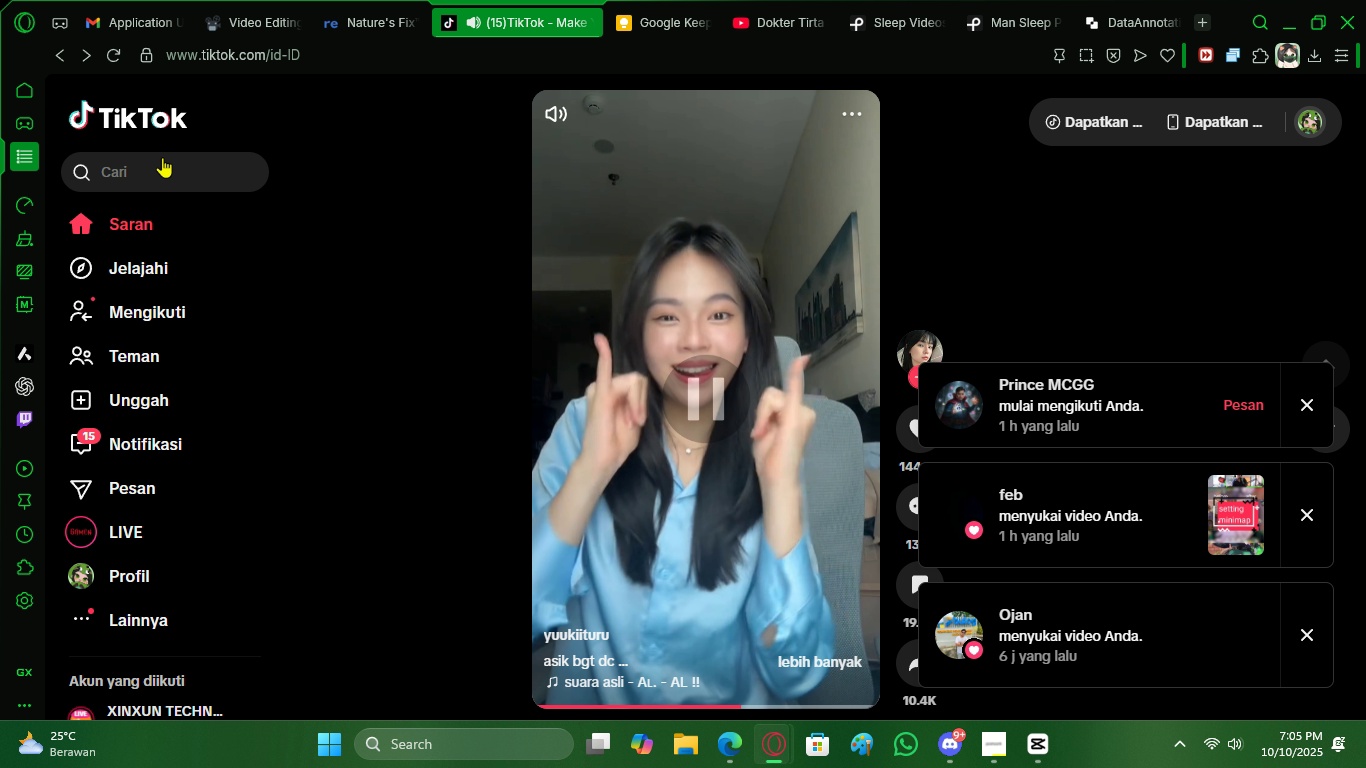 
left_click([162, 157])
 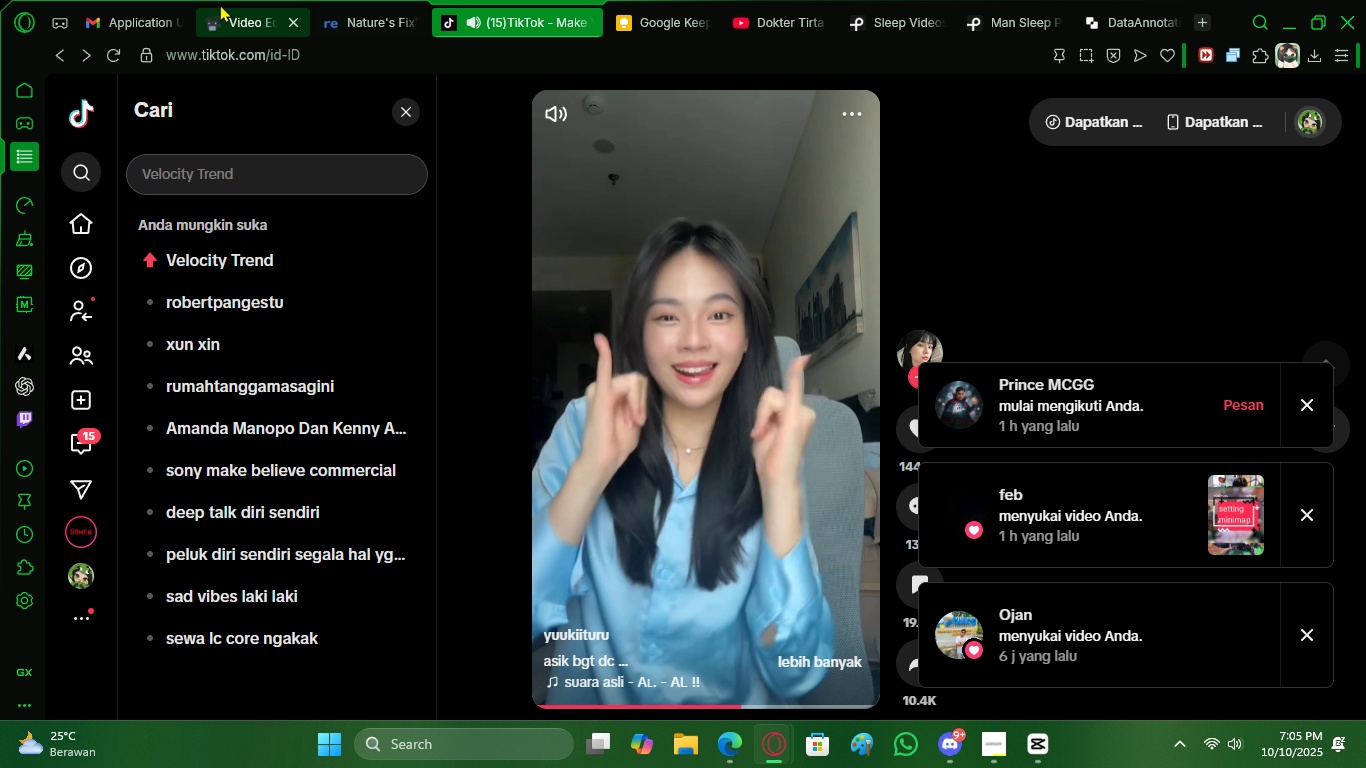 
left_click([252, 7])
 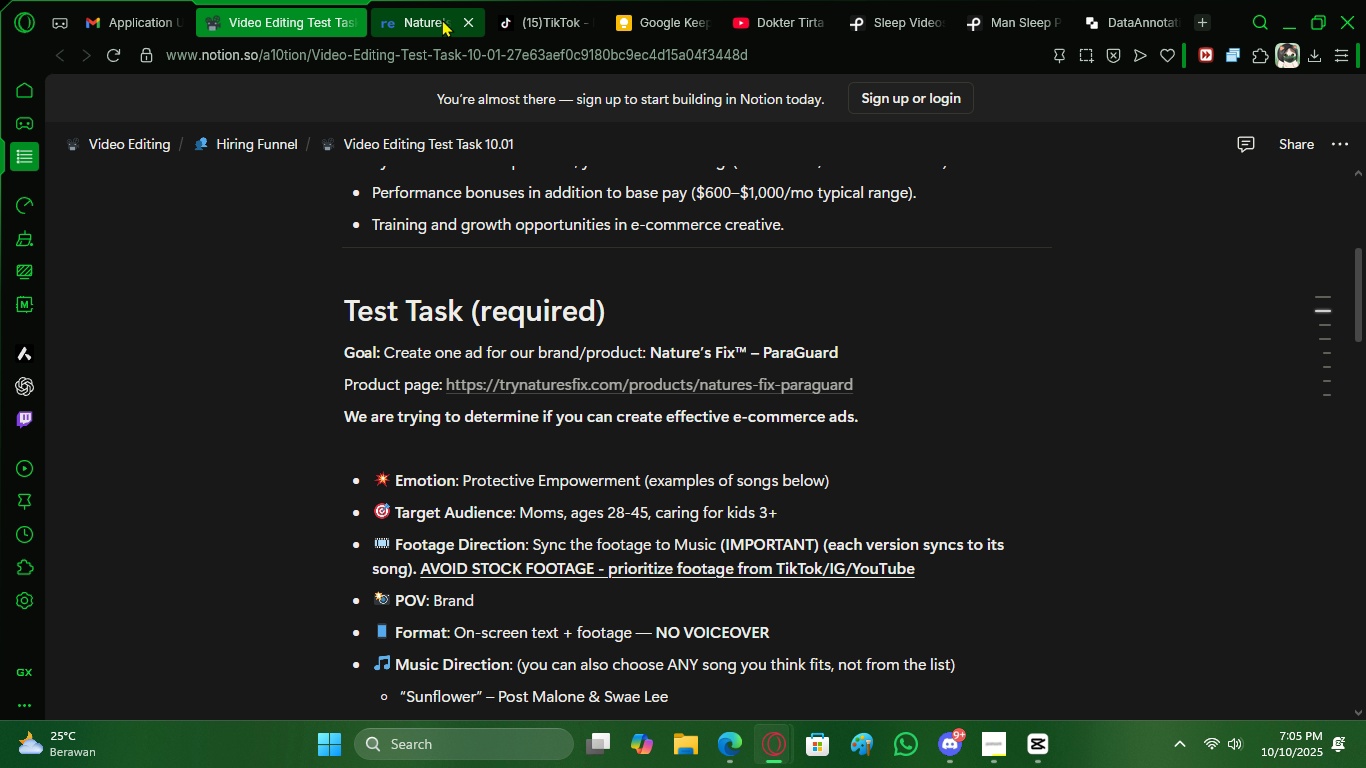 
left_click([442, 19])
 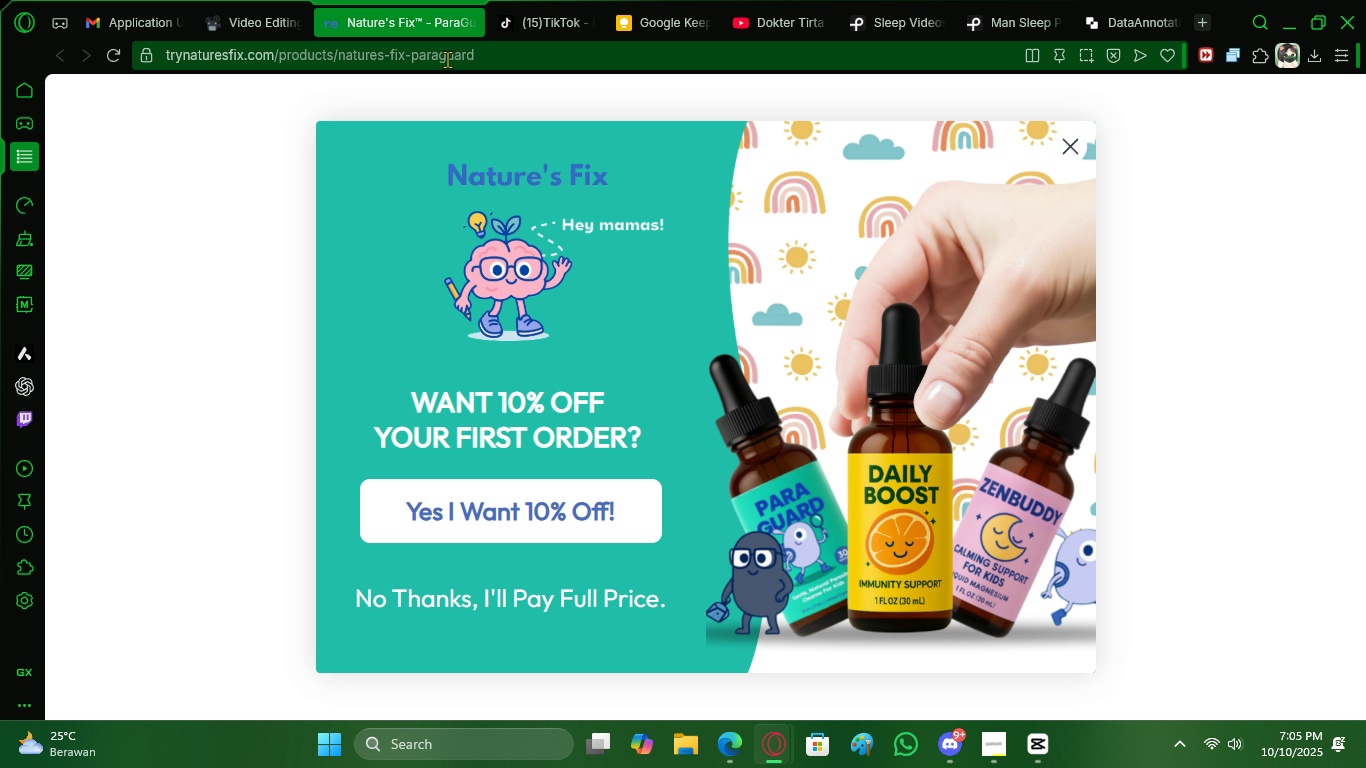 
left_click([262, 16])
 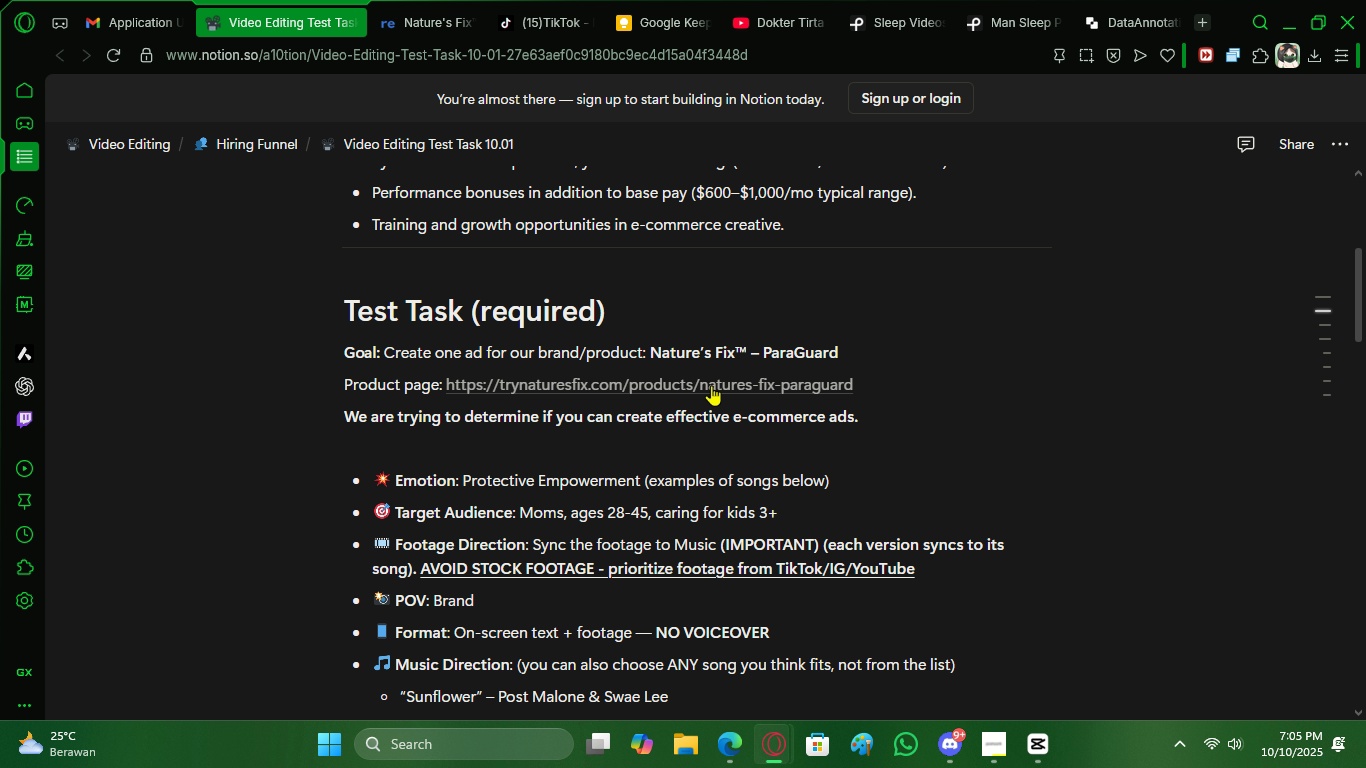 
left_click_drag(start_coordinate=[760, 361], to_coordinate=[751, 360])
 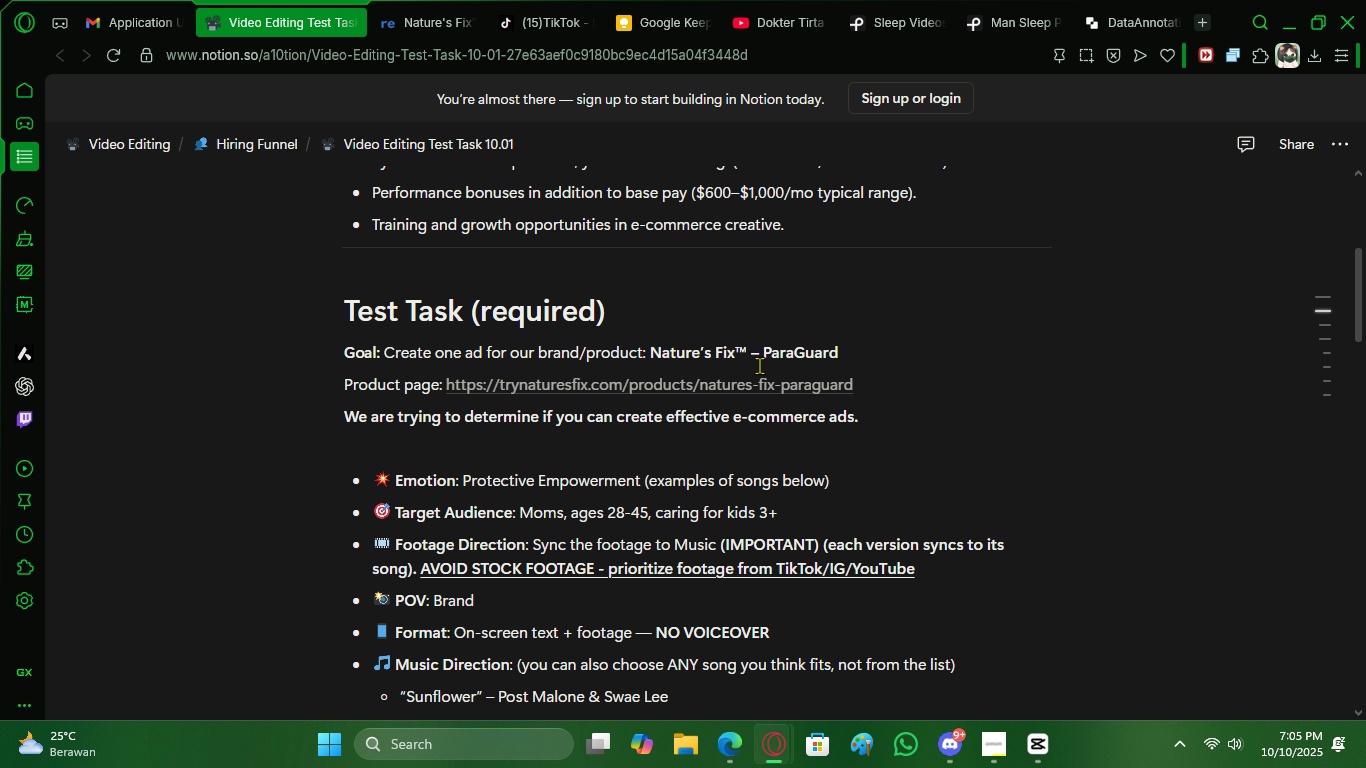 
left_click_drag(start_coordinate=[763, 349], to_coordinate=[850, 363])
 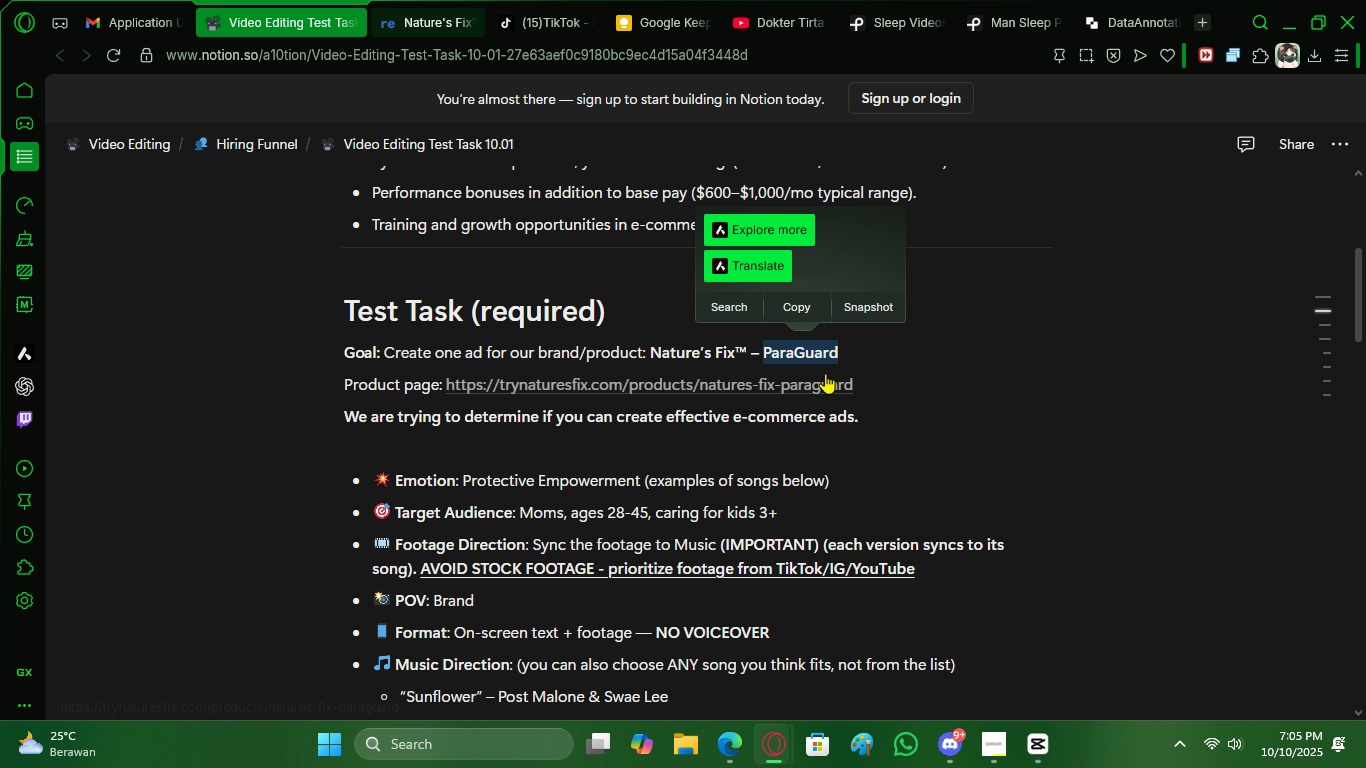 
key(Control+C)
 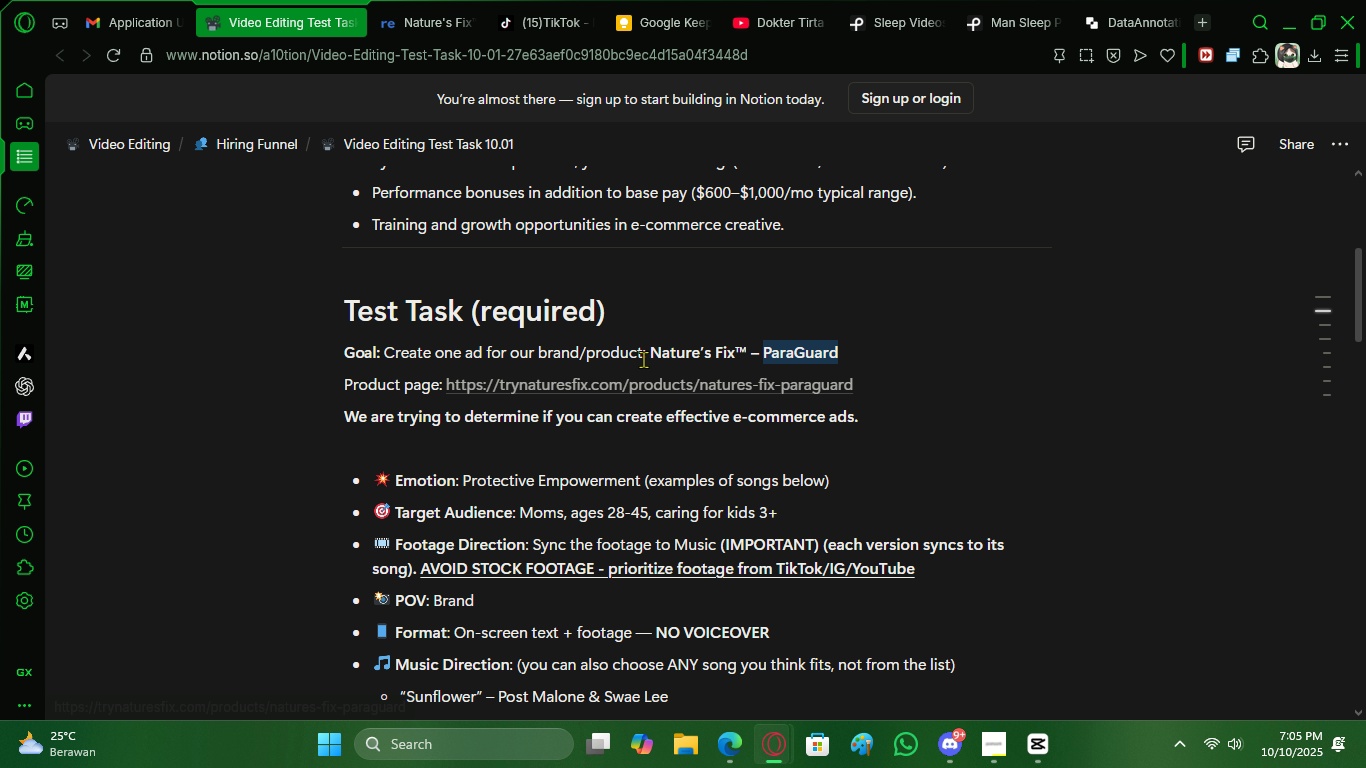 
key(Control+C)
 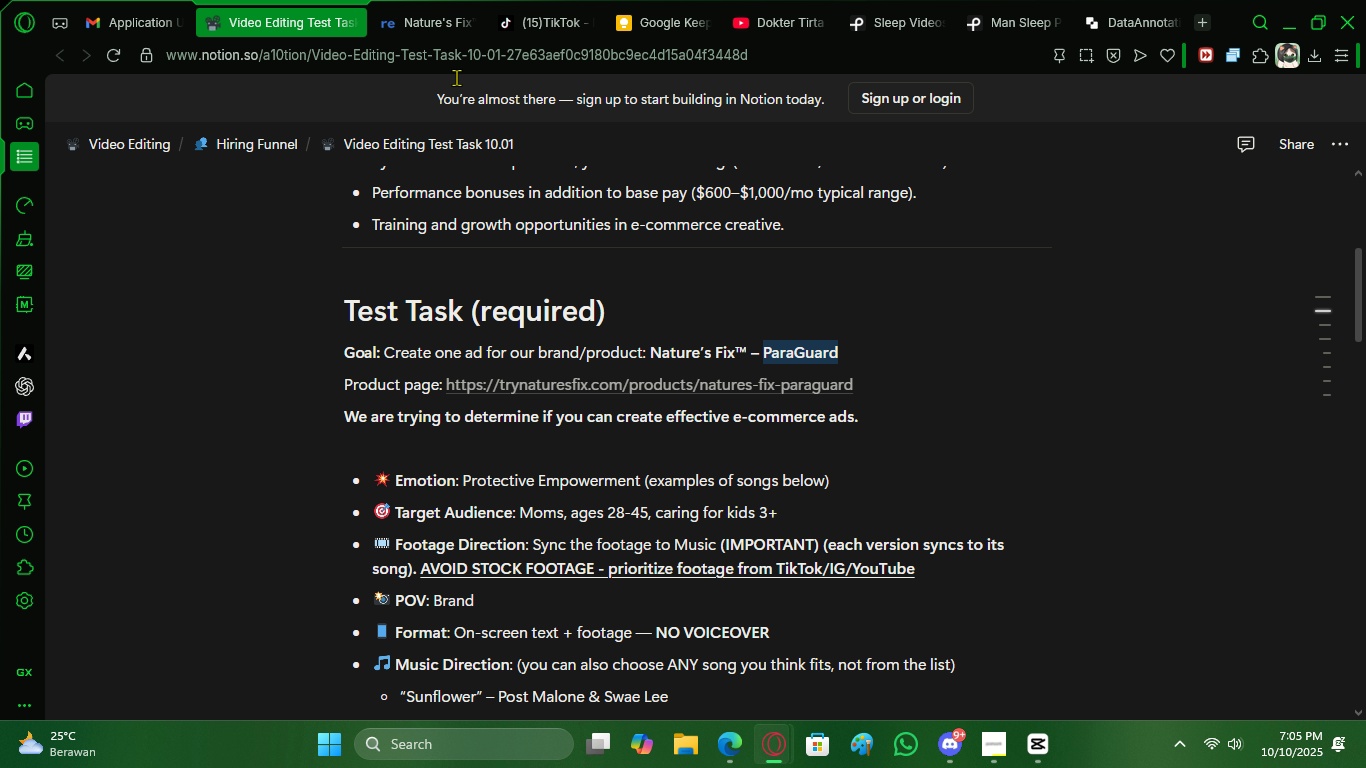 
key(Control+ControlLeft)
 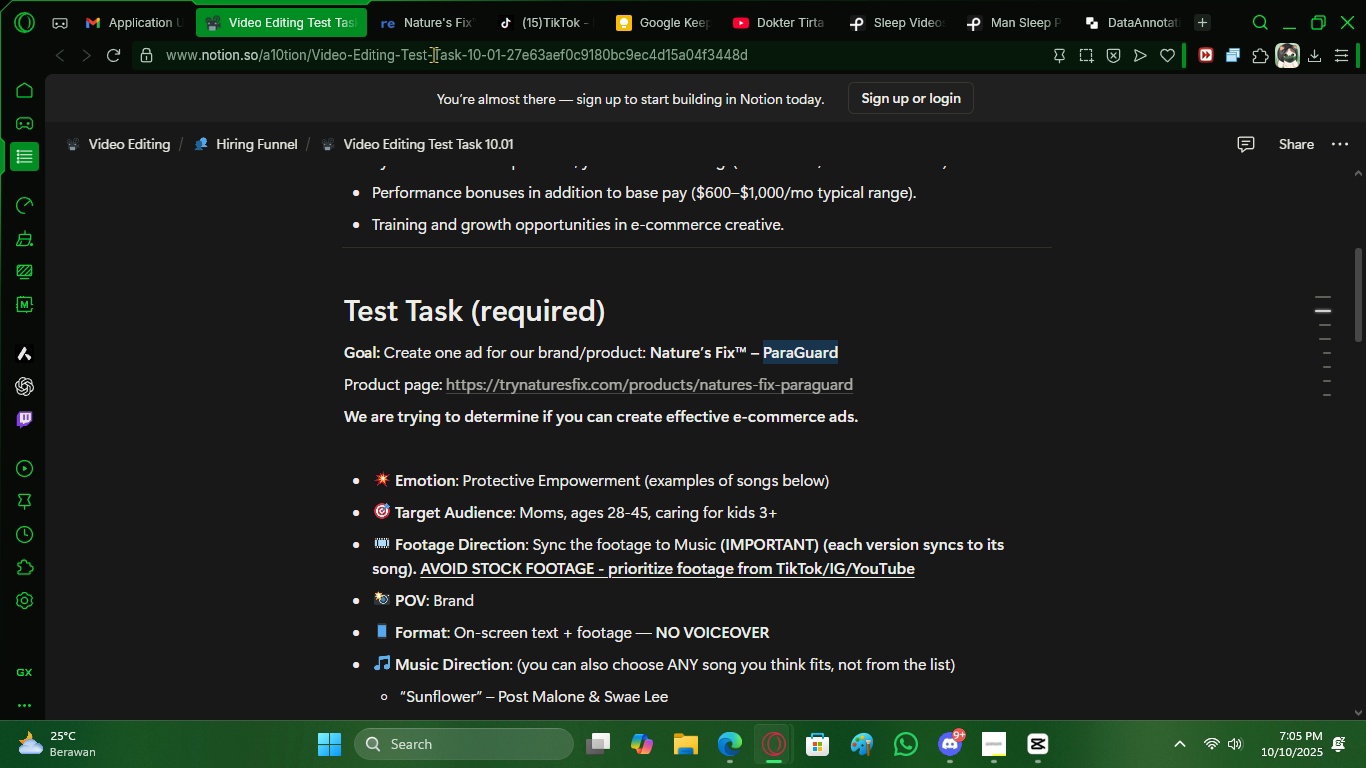 
key(Control+C)